 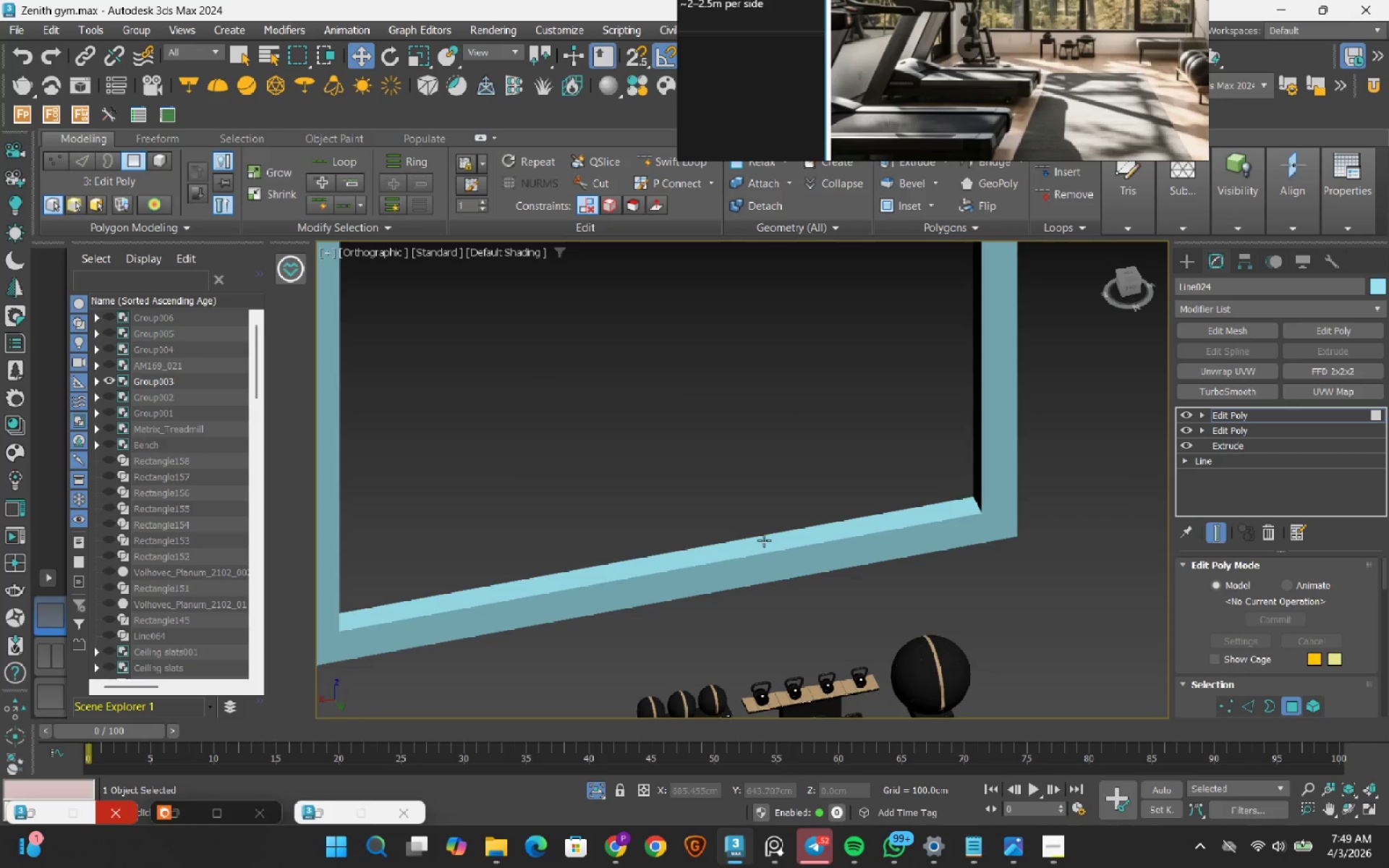 
left_click([765, 540])
 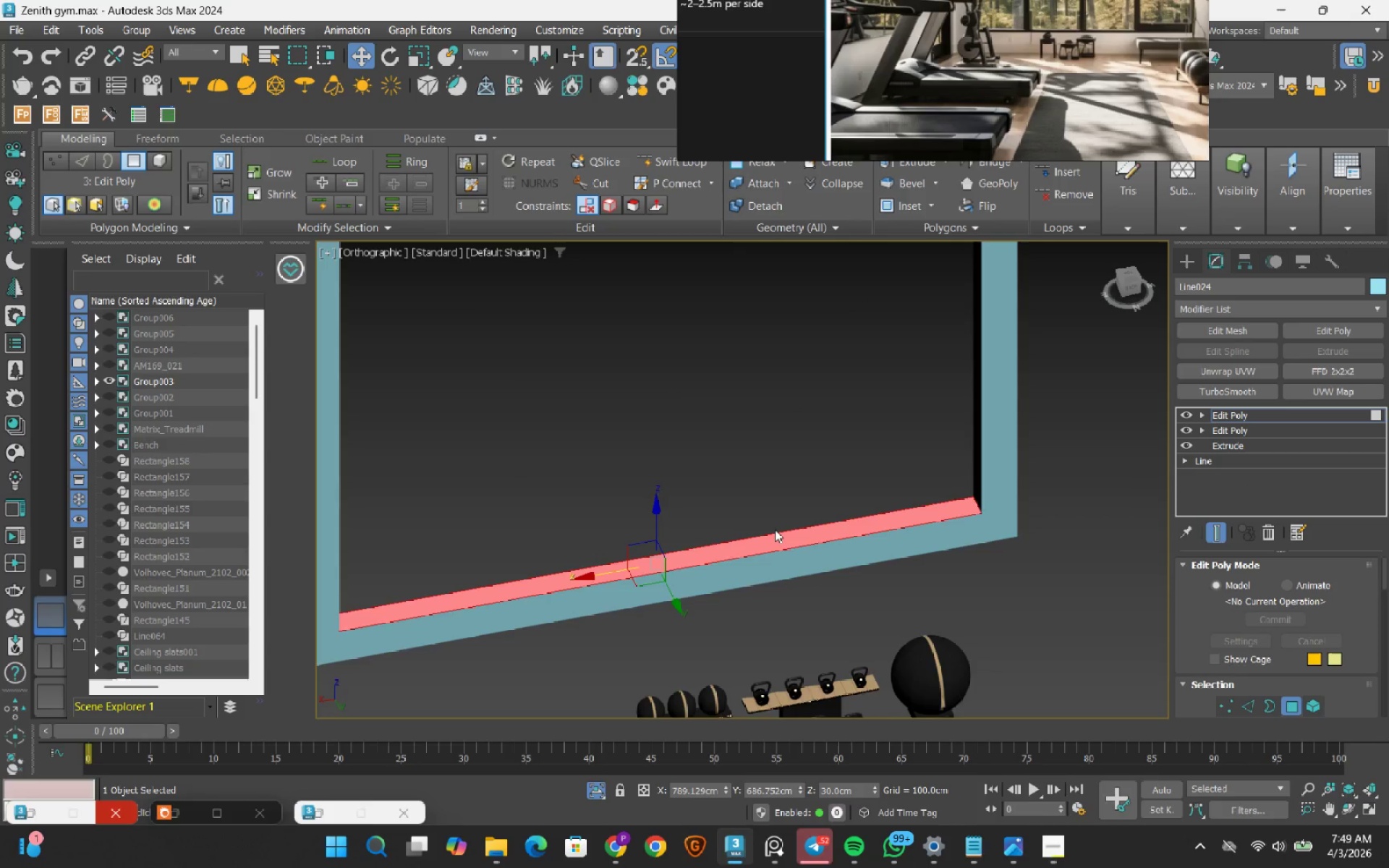 
scroll: coordinate [775, 529], scroll_direction: down, amount: 1.0
 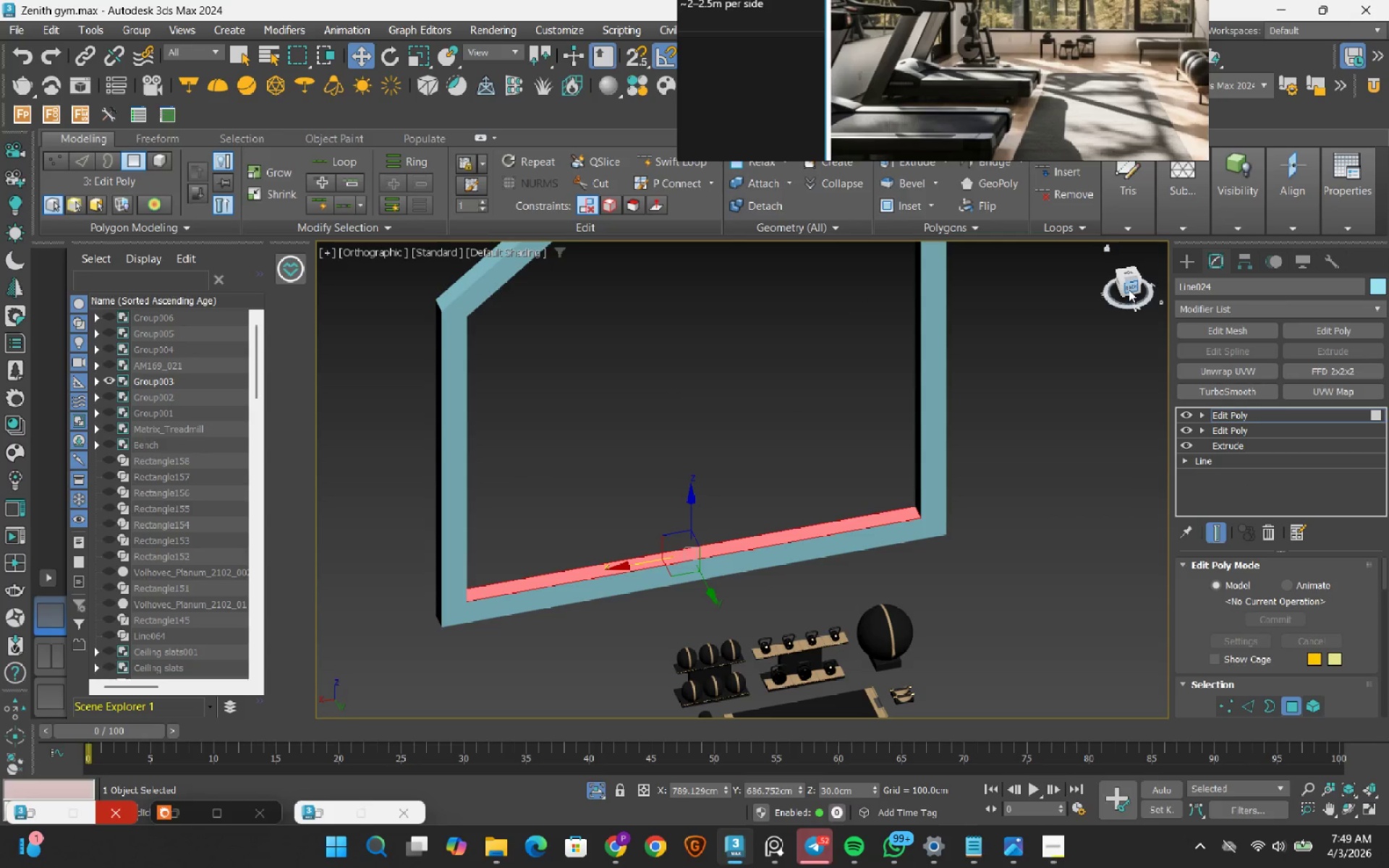 
left_click([1131, 284])
 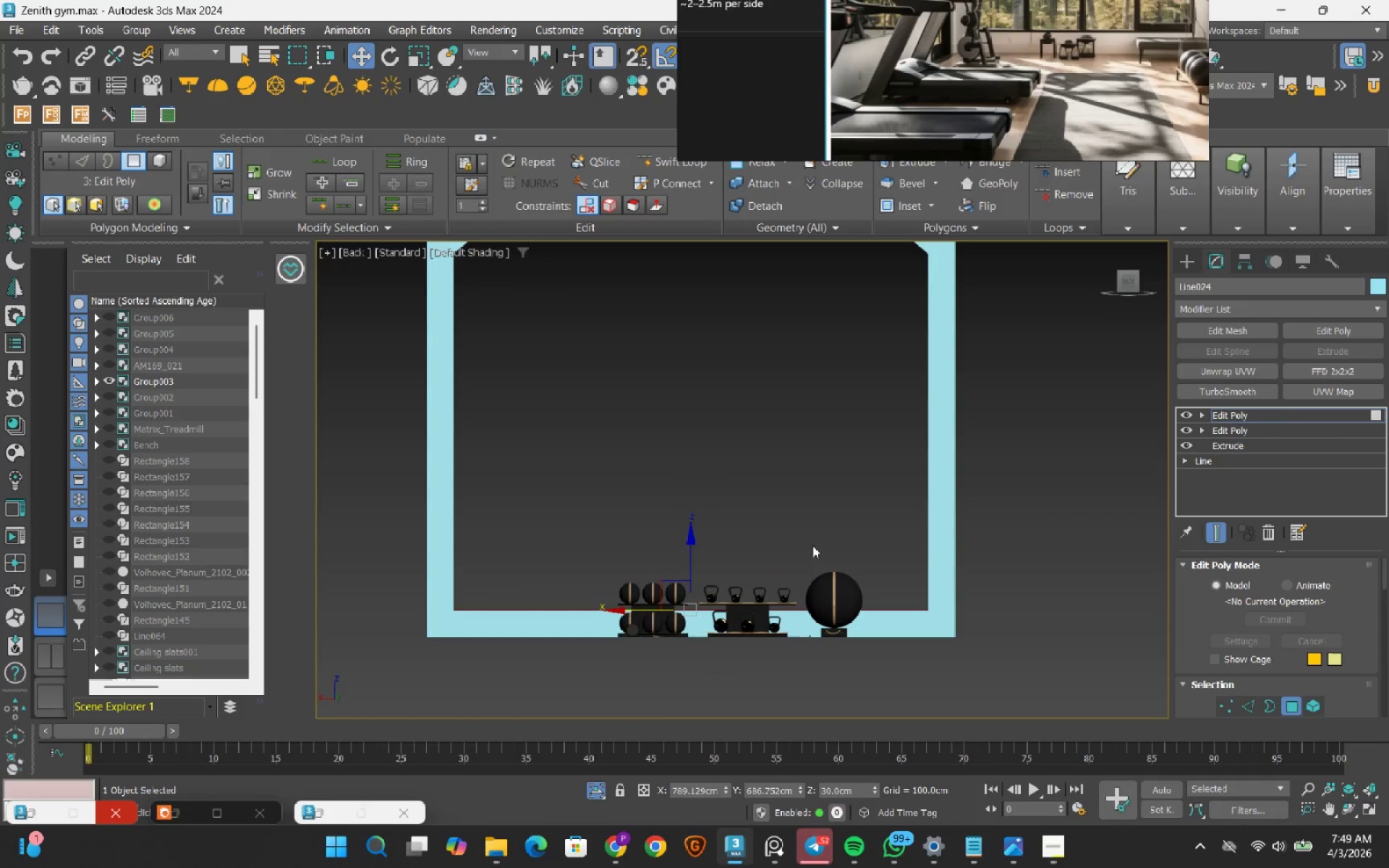 
scroll: coordinate [704, 618], scroll_direction: up, amount: 2.0
 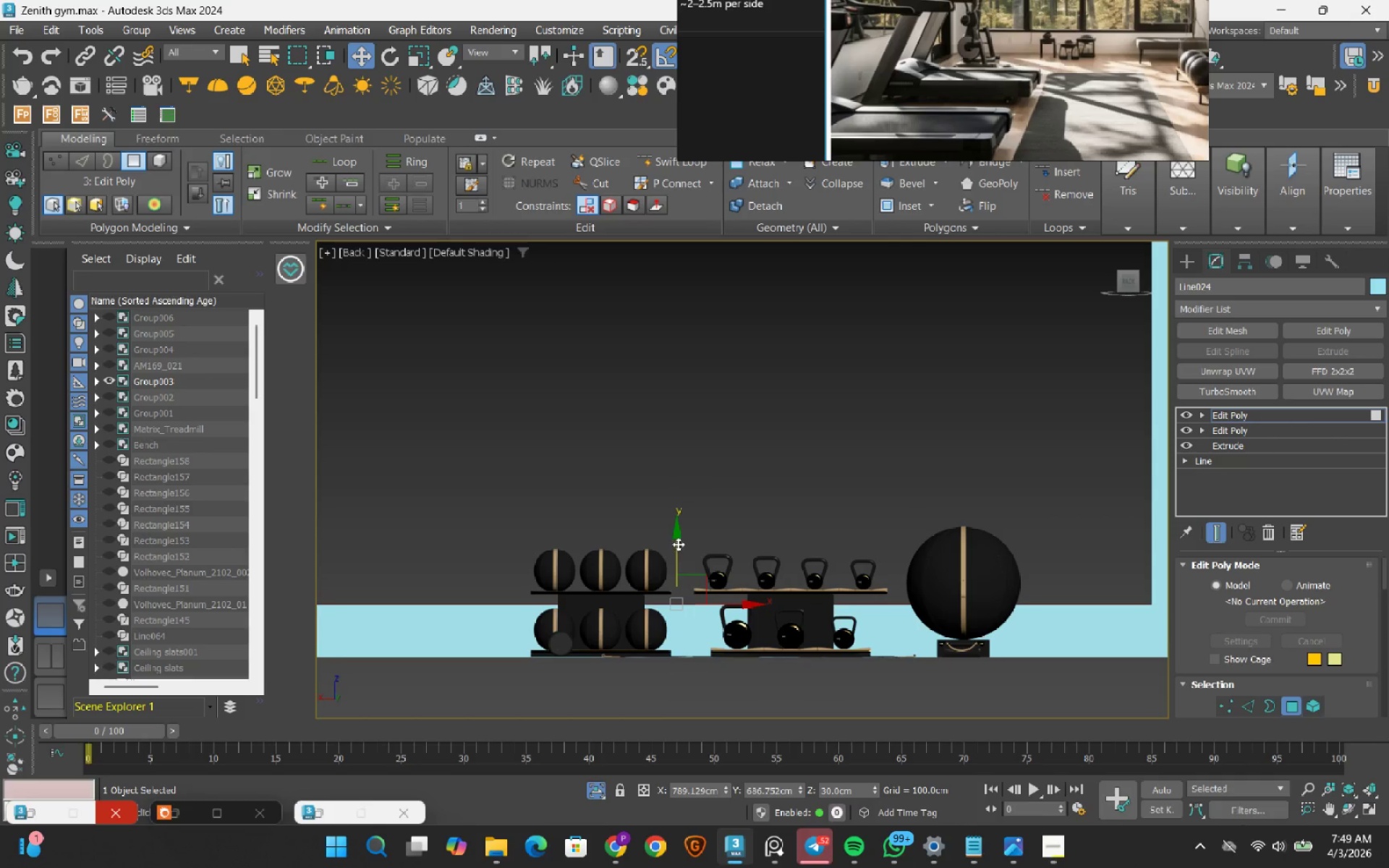 
left_click_drag(start_coordinate=[678, 544], to_coordinate=[685, 464])
 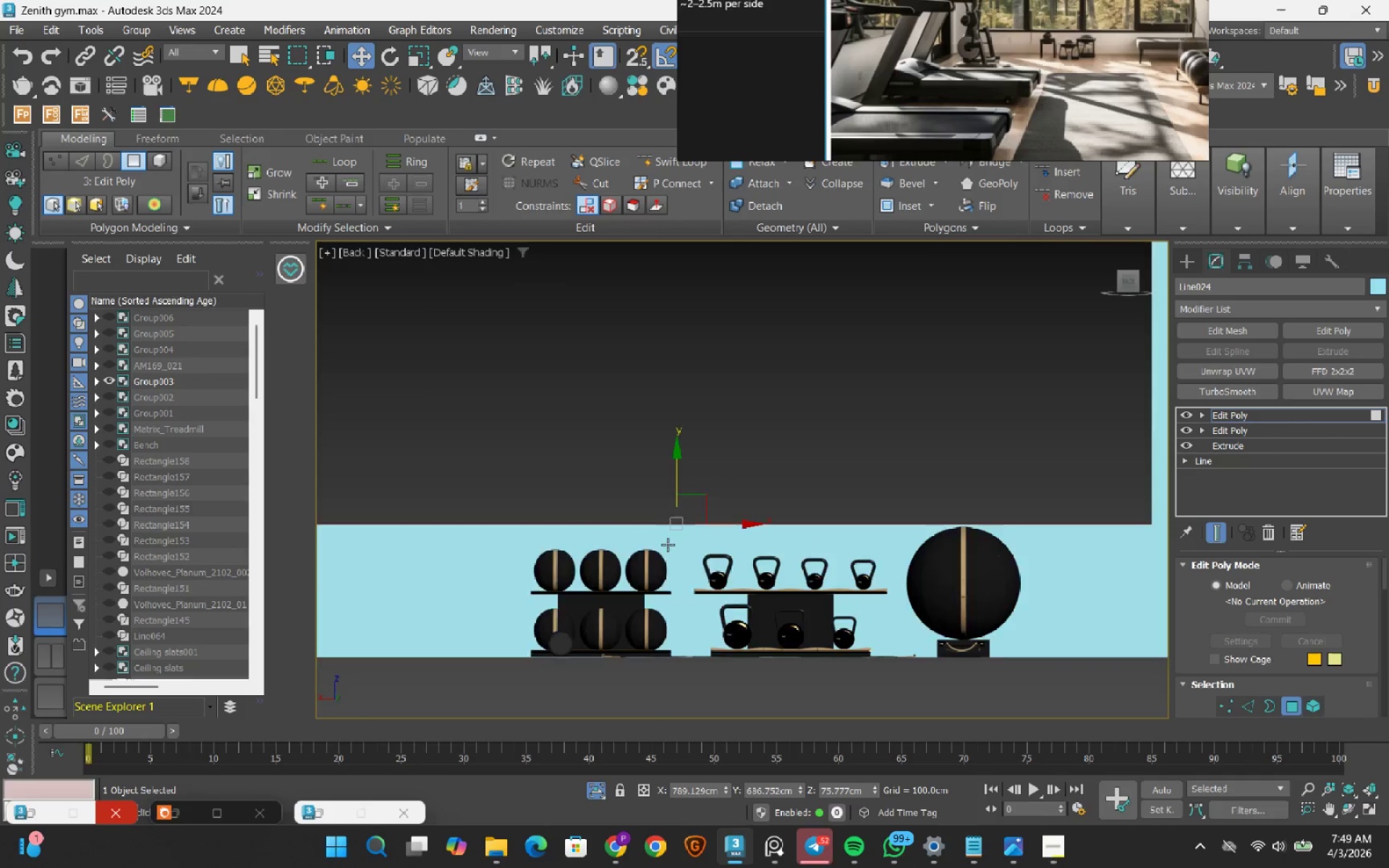 
scroll: coordinate [664, 637], scroll_direction: down, amount: 3.0
 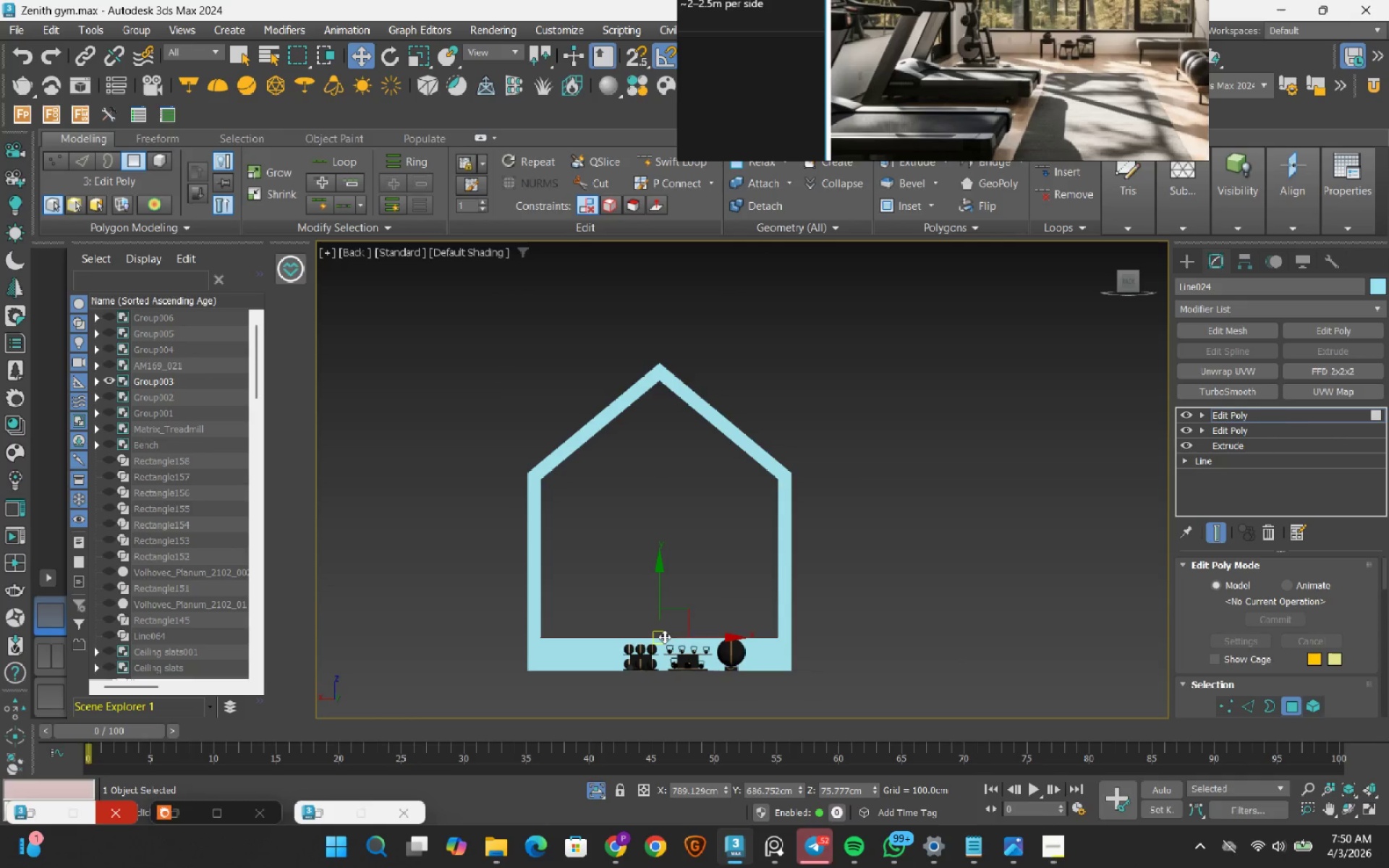 
scroll: coordinate [659, 644], scroll_direction: up, amount: 4.0
 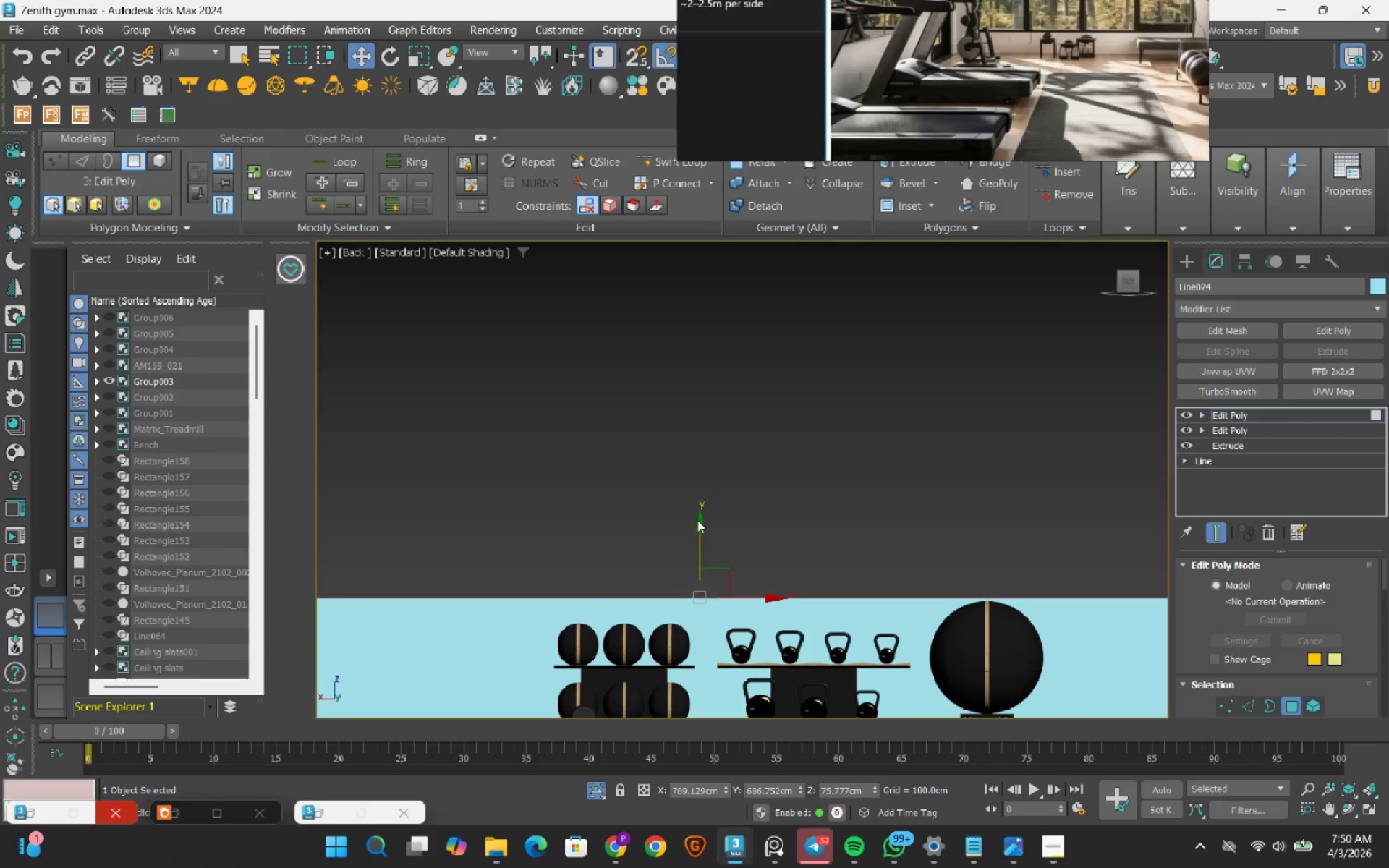 
wait(10.34)
 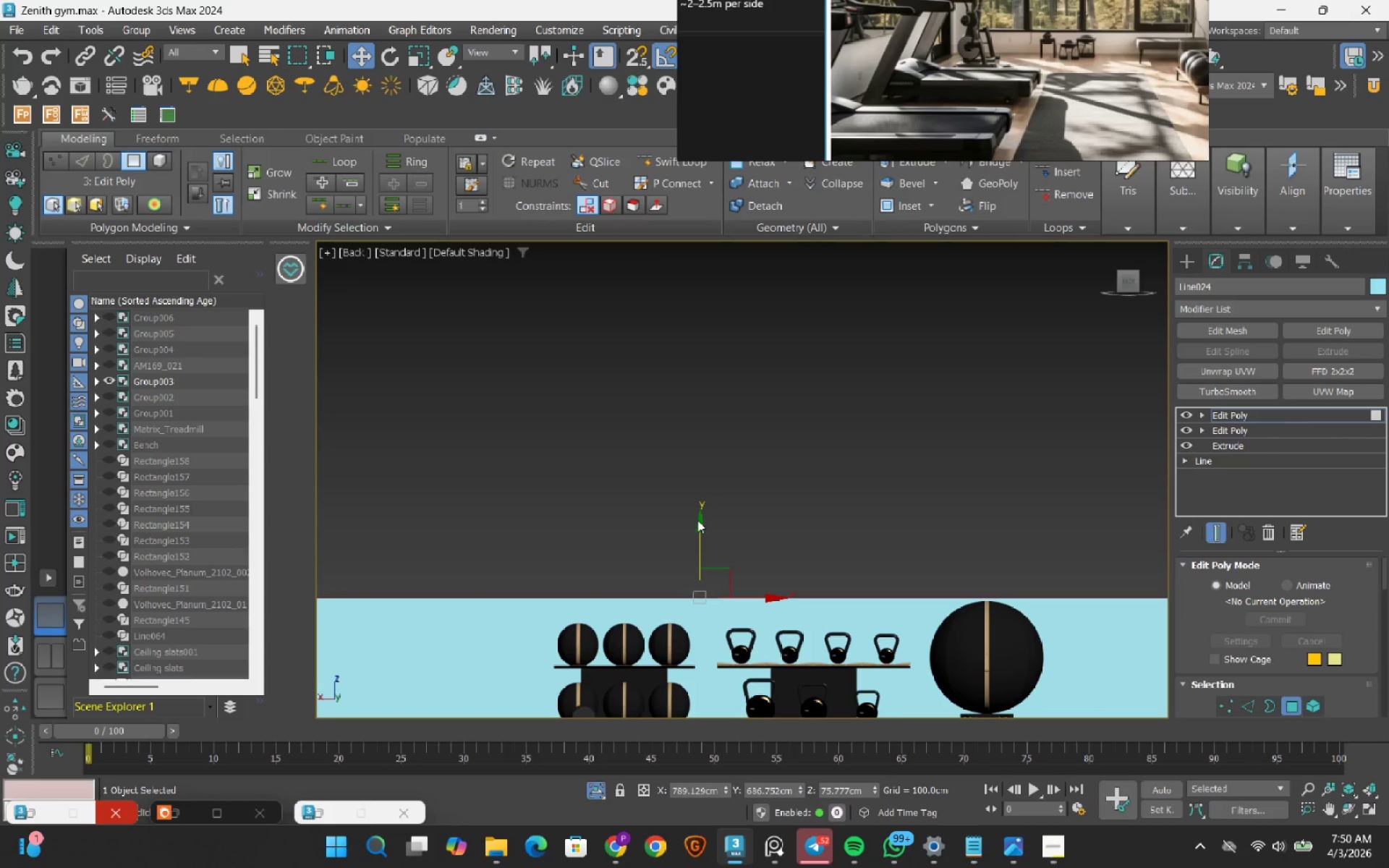 
scroll: coordinate [627, 570], scroll_direction: up, amount: 1.0
 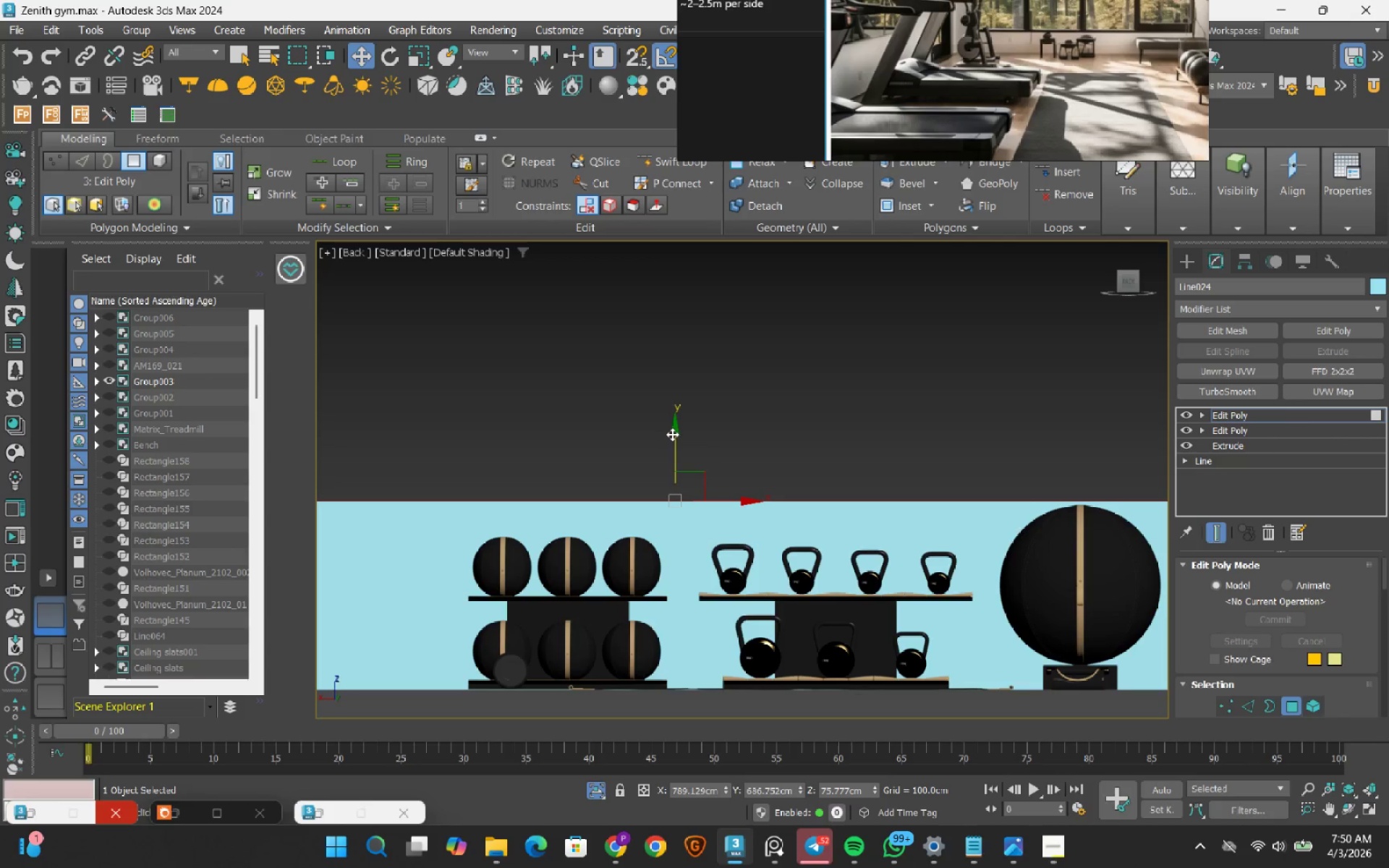 
left_click_drag(start_coordinate=[672, 434], to_coordinate=[674, 466])
 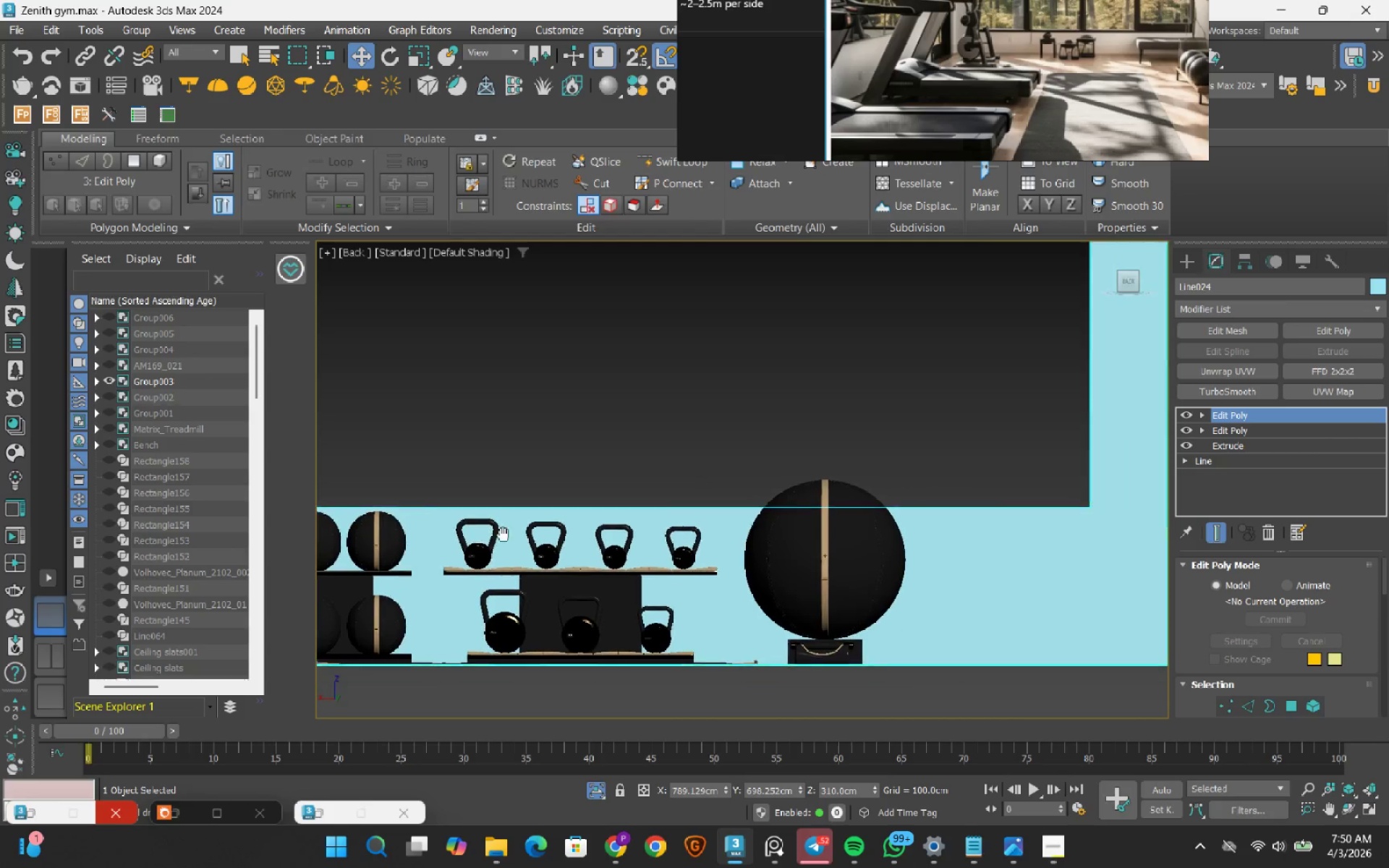 
left_click([820, 582])
 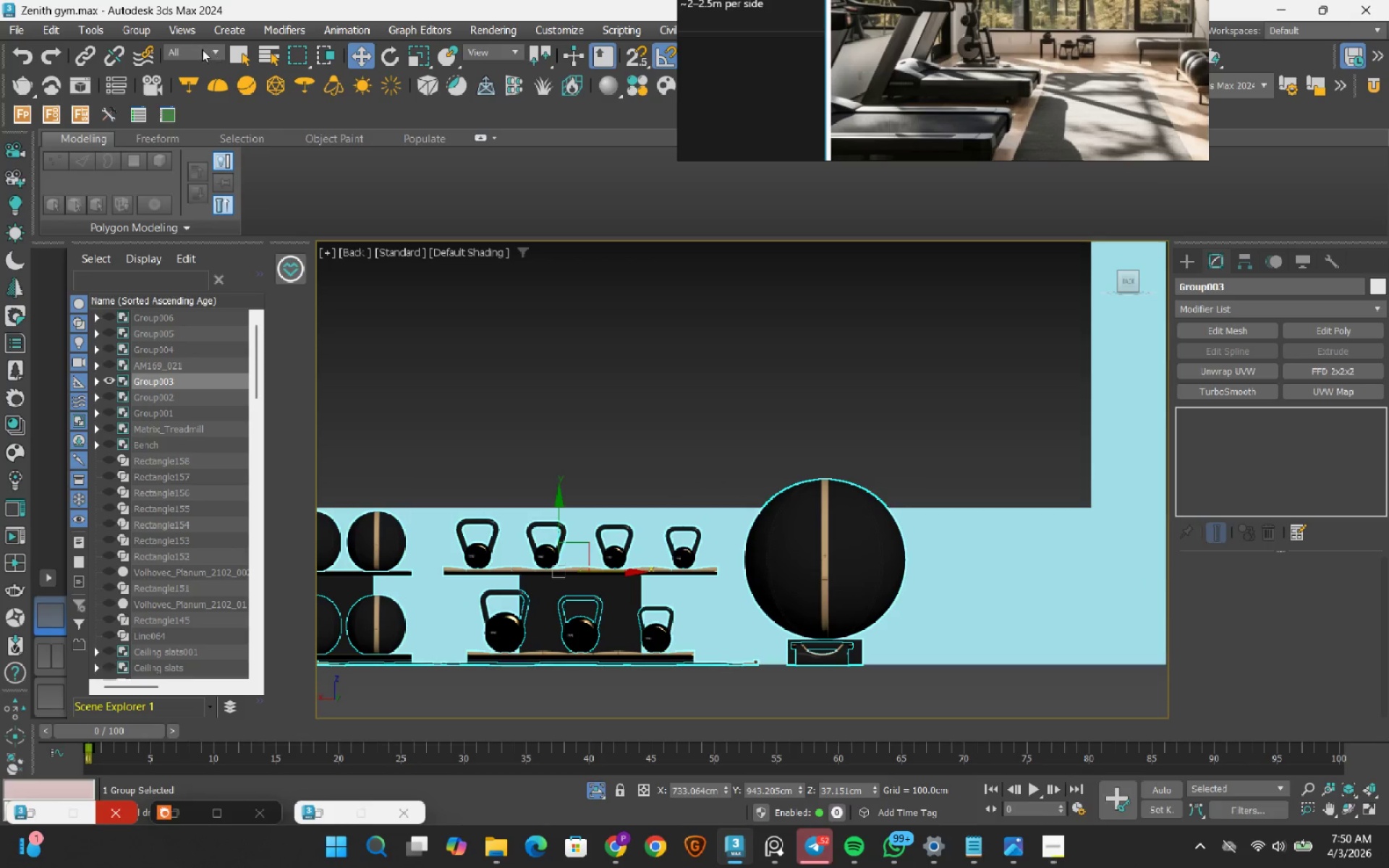 
left_click([124, 31])
 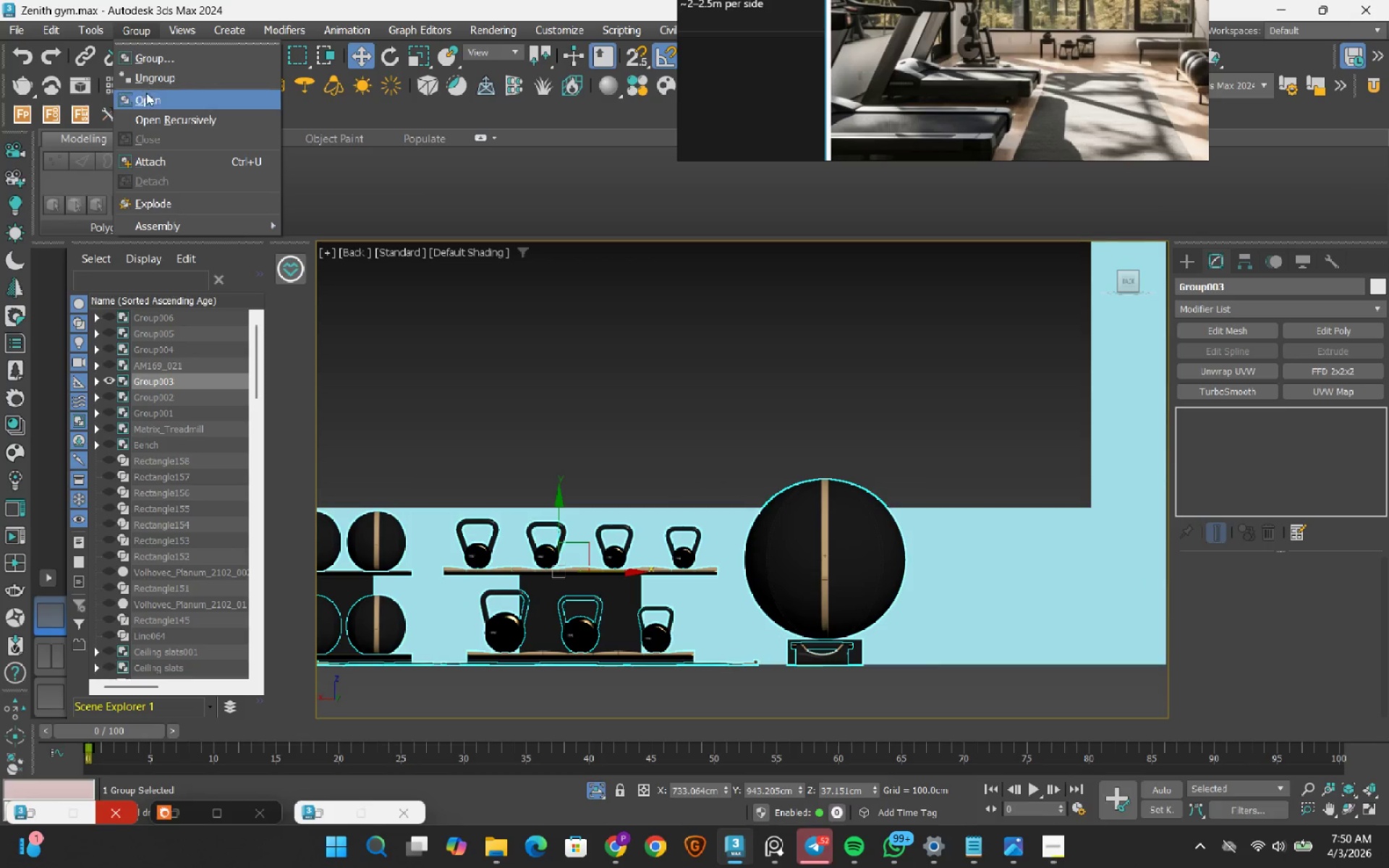 
left_click([146, 93])
 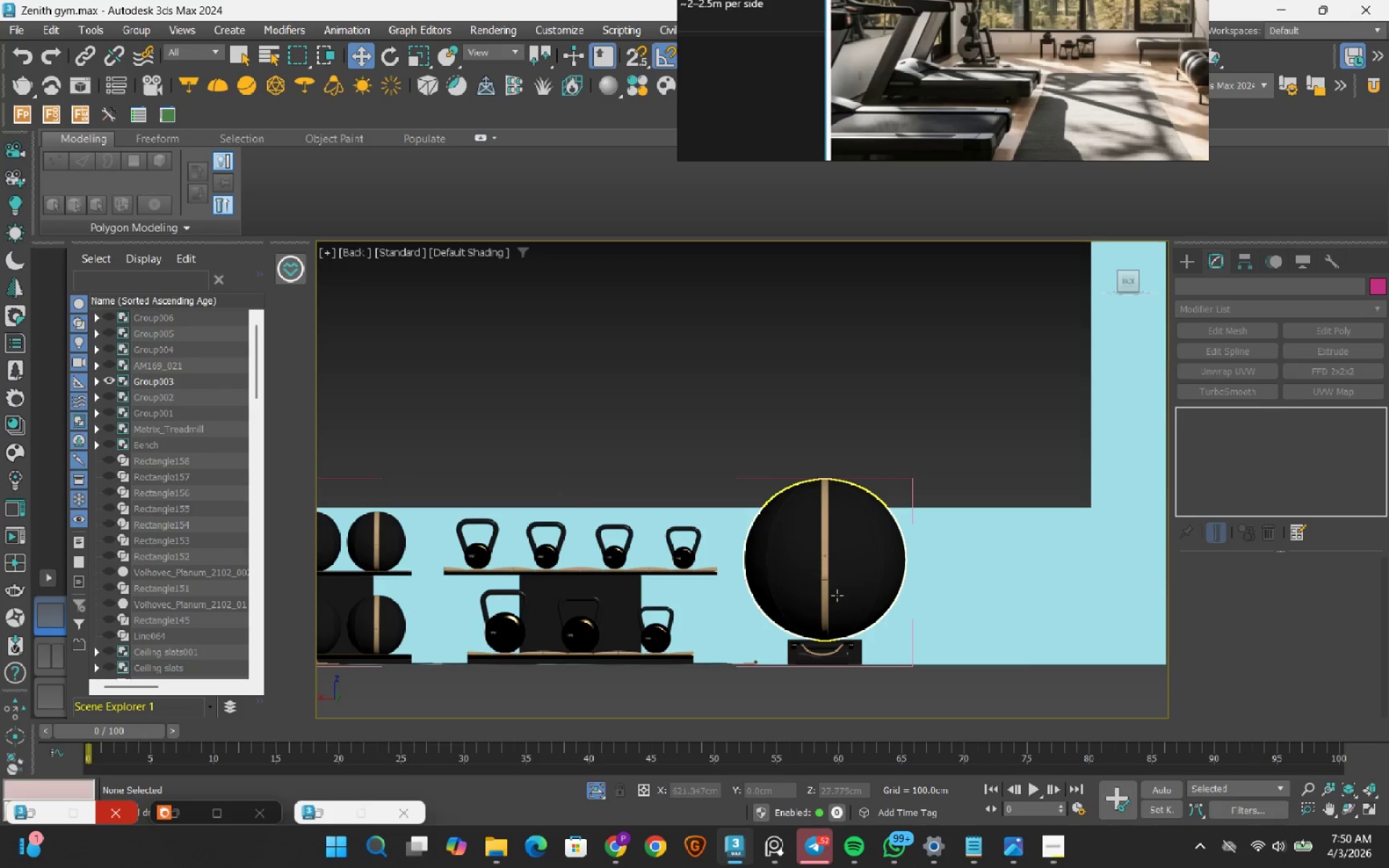 
left_click([837, 595])
 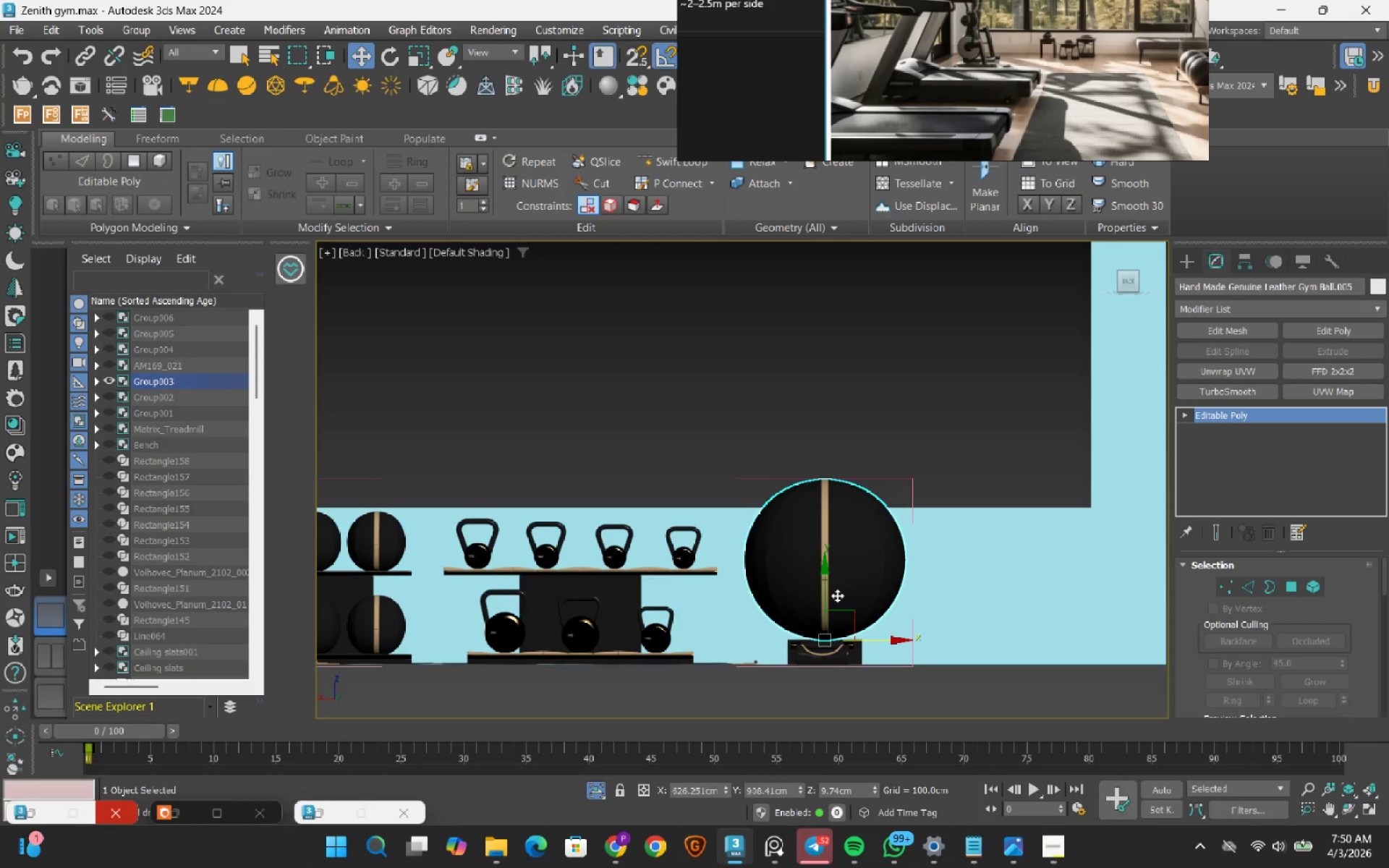 
hold_key(key=AltRight, duration=0.69)
 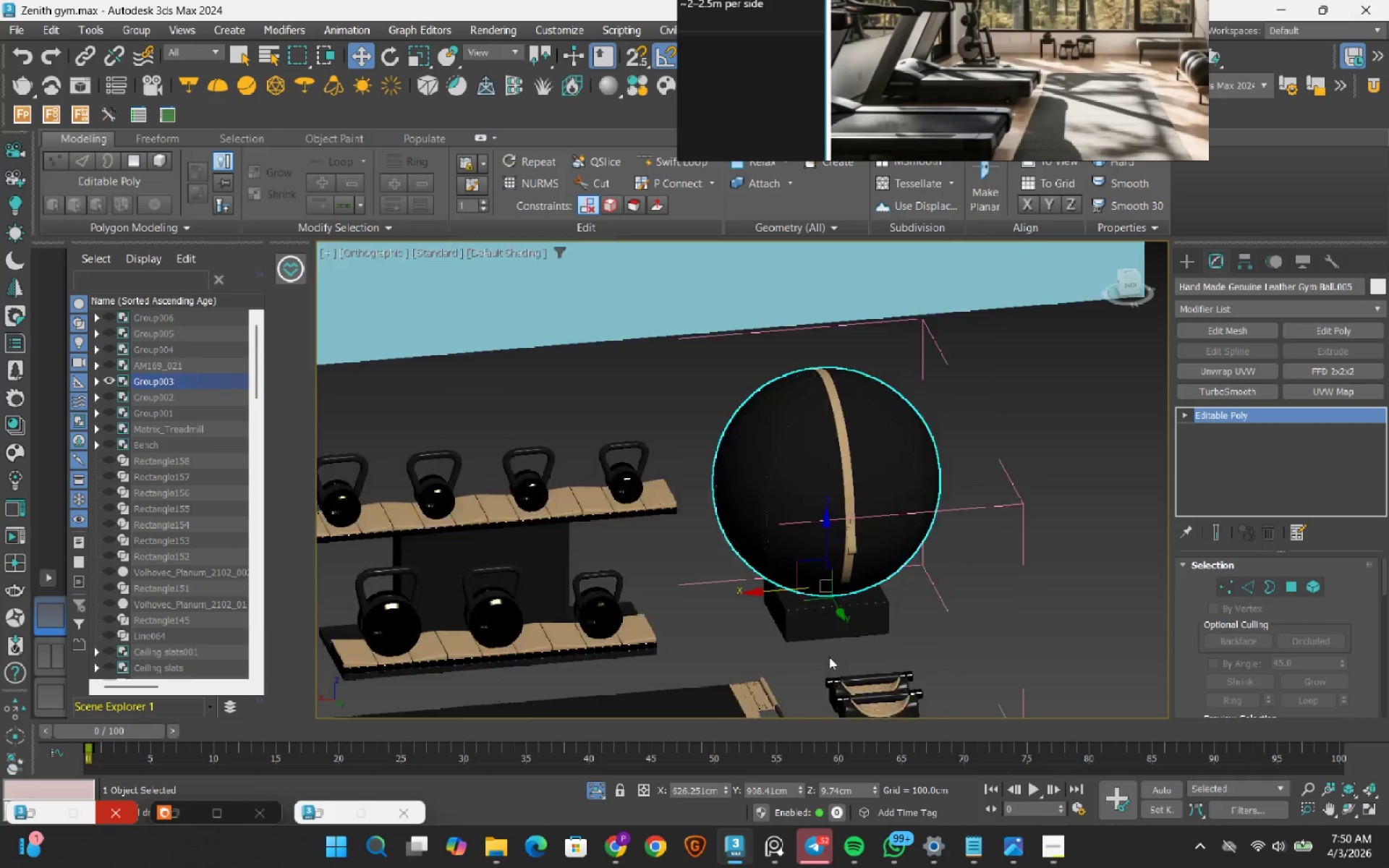 
scroll: coordinate [837, 595], scroll_direction: down, amount: 1.0
 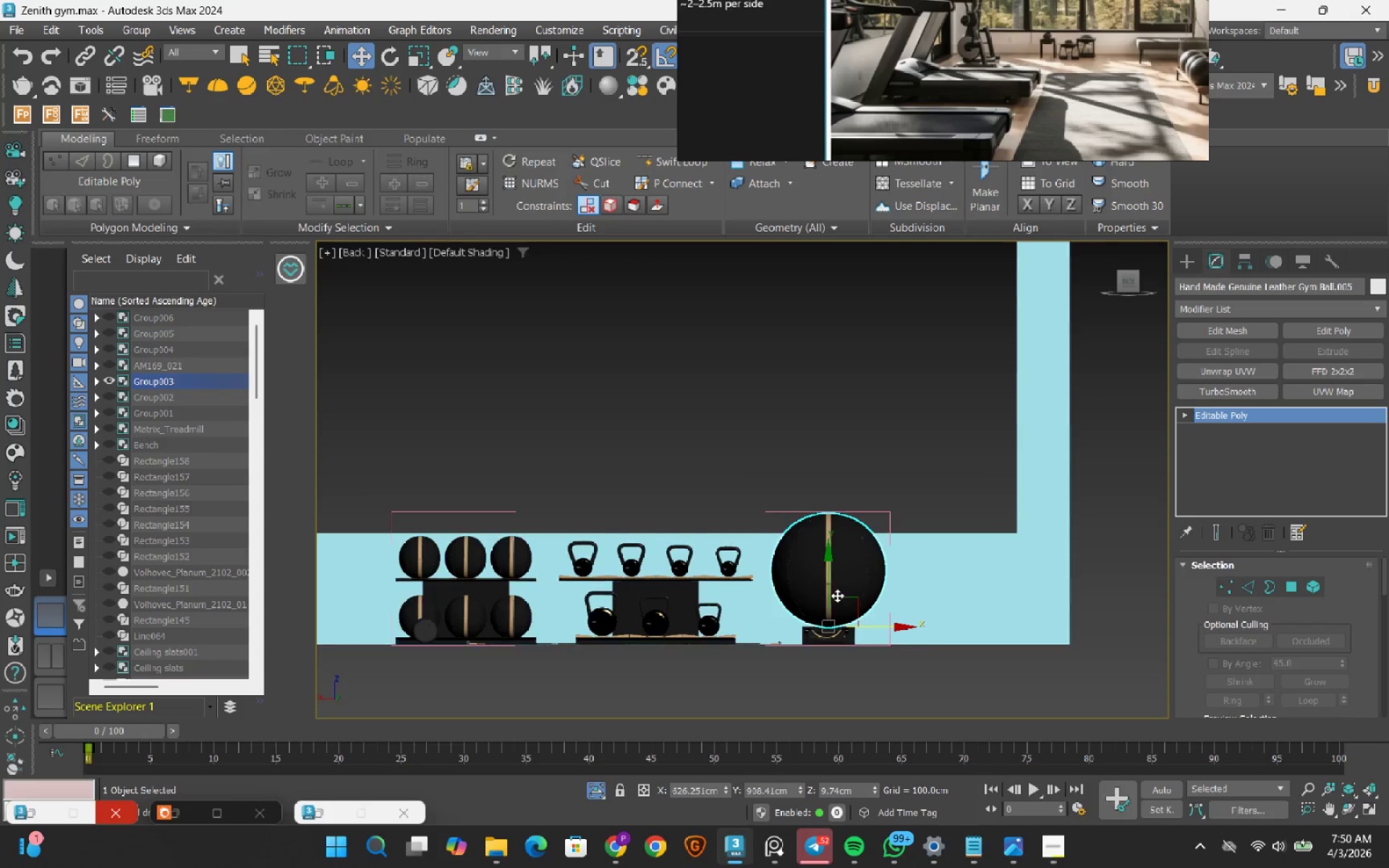 
scroll: coordinate [829, 657], scroll_direction: up, amount: 3.0
 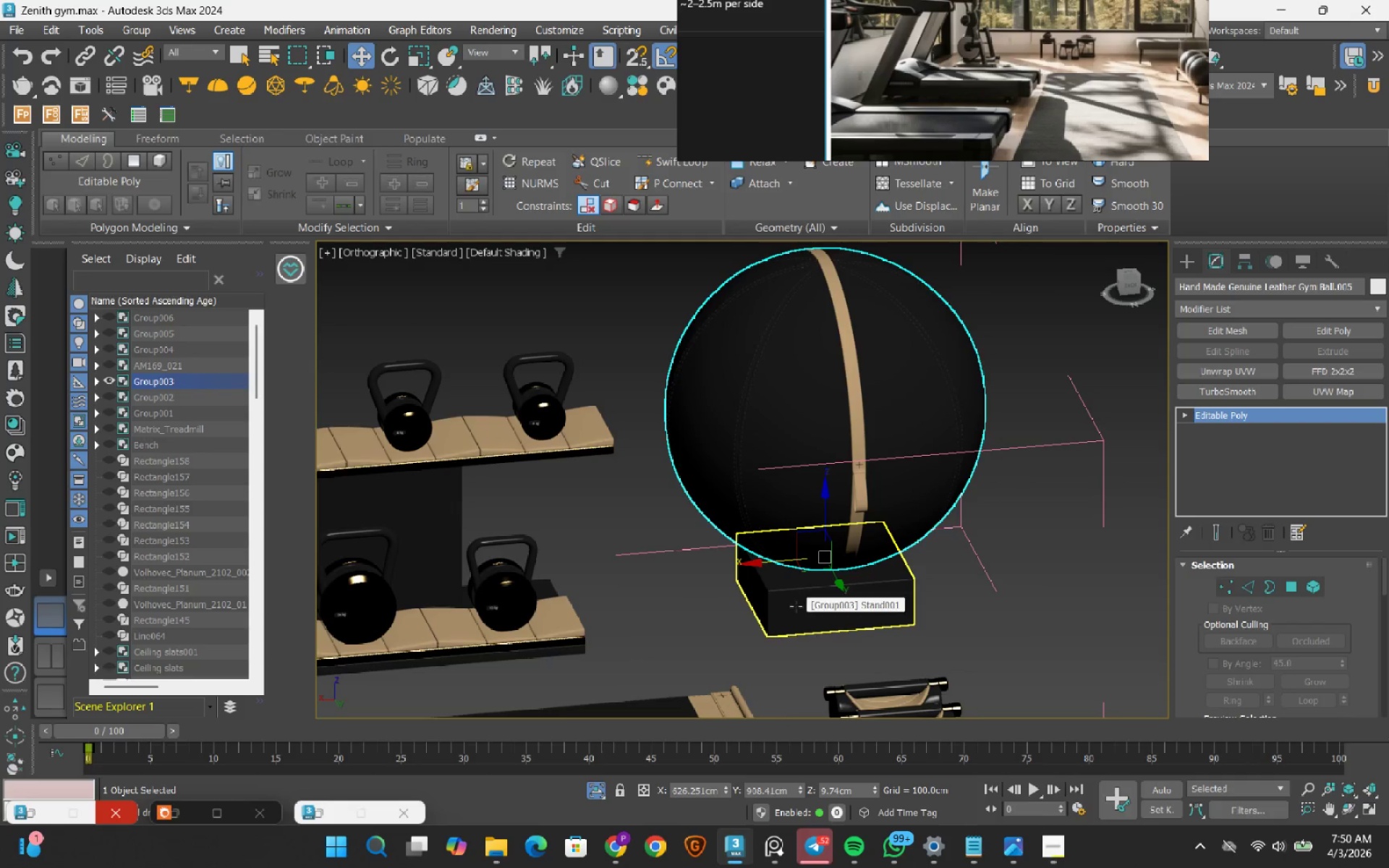 
key(Control+ControlRight)
 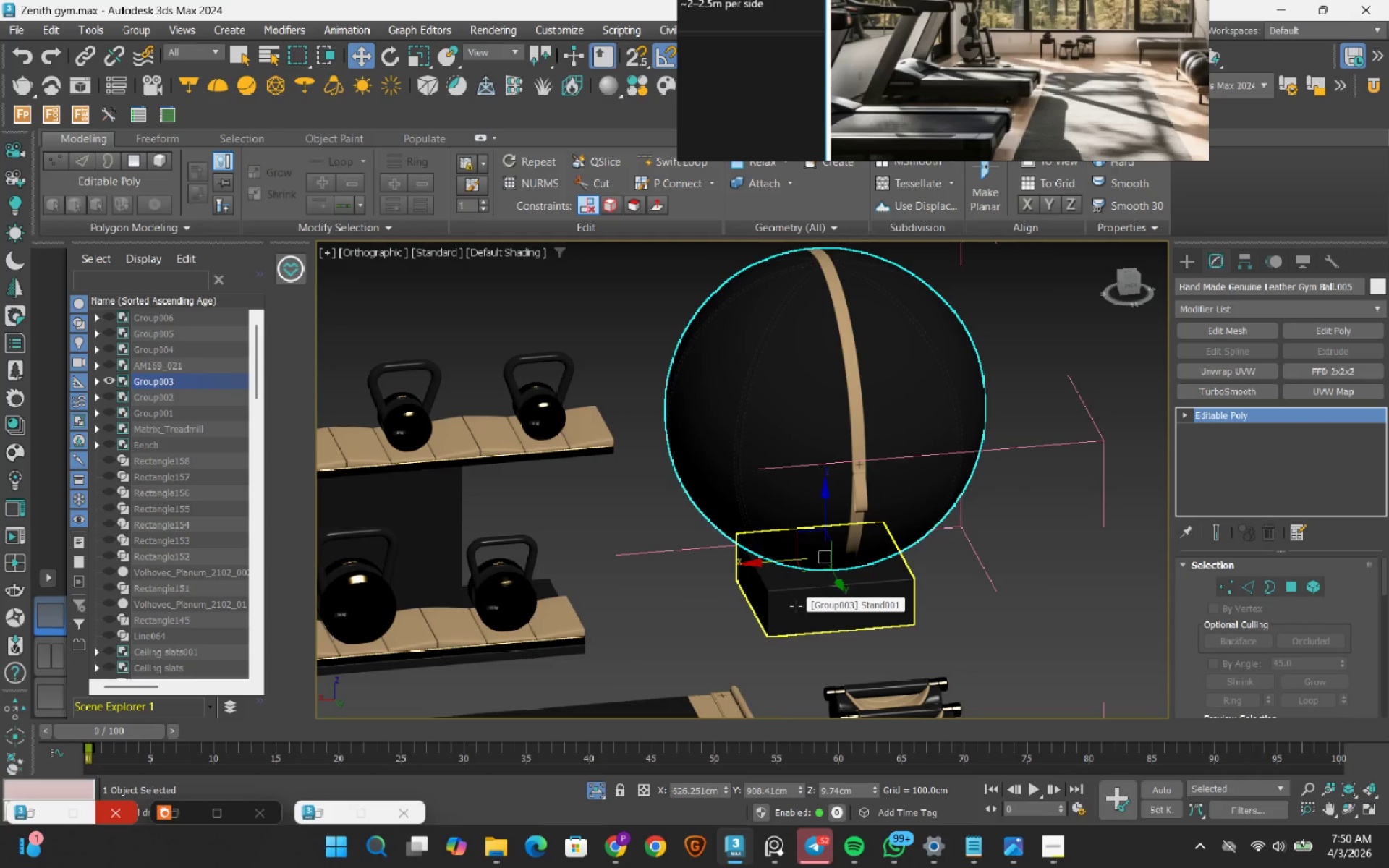 
left_click([796, 606])
 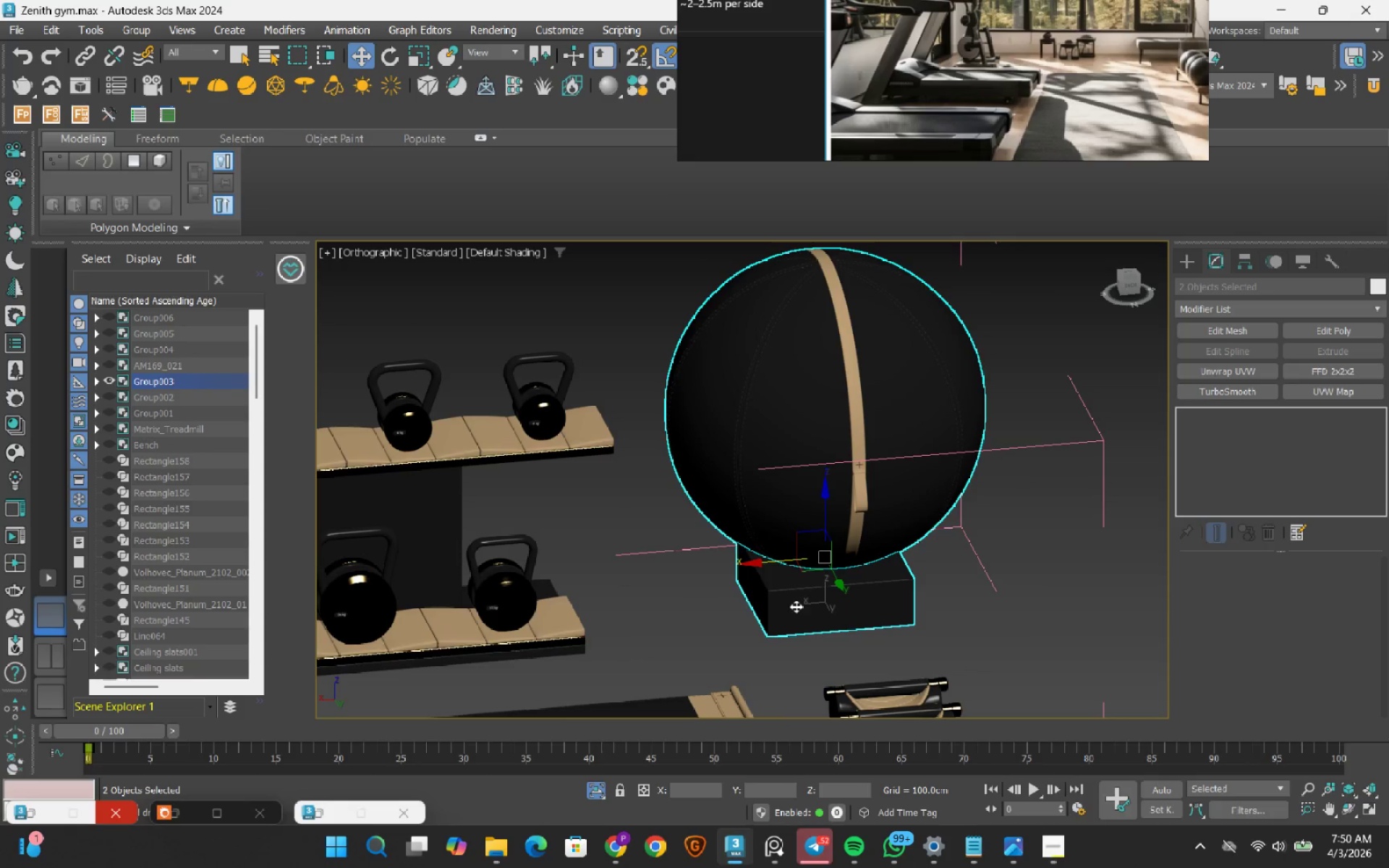 
key(Delete)
 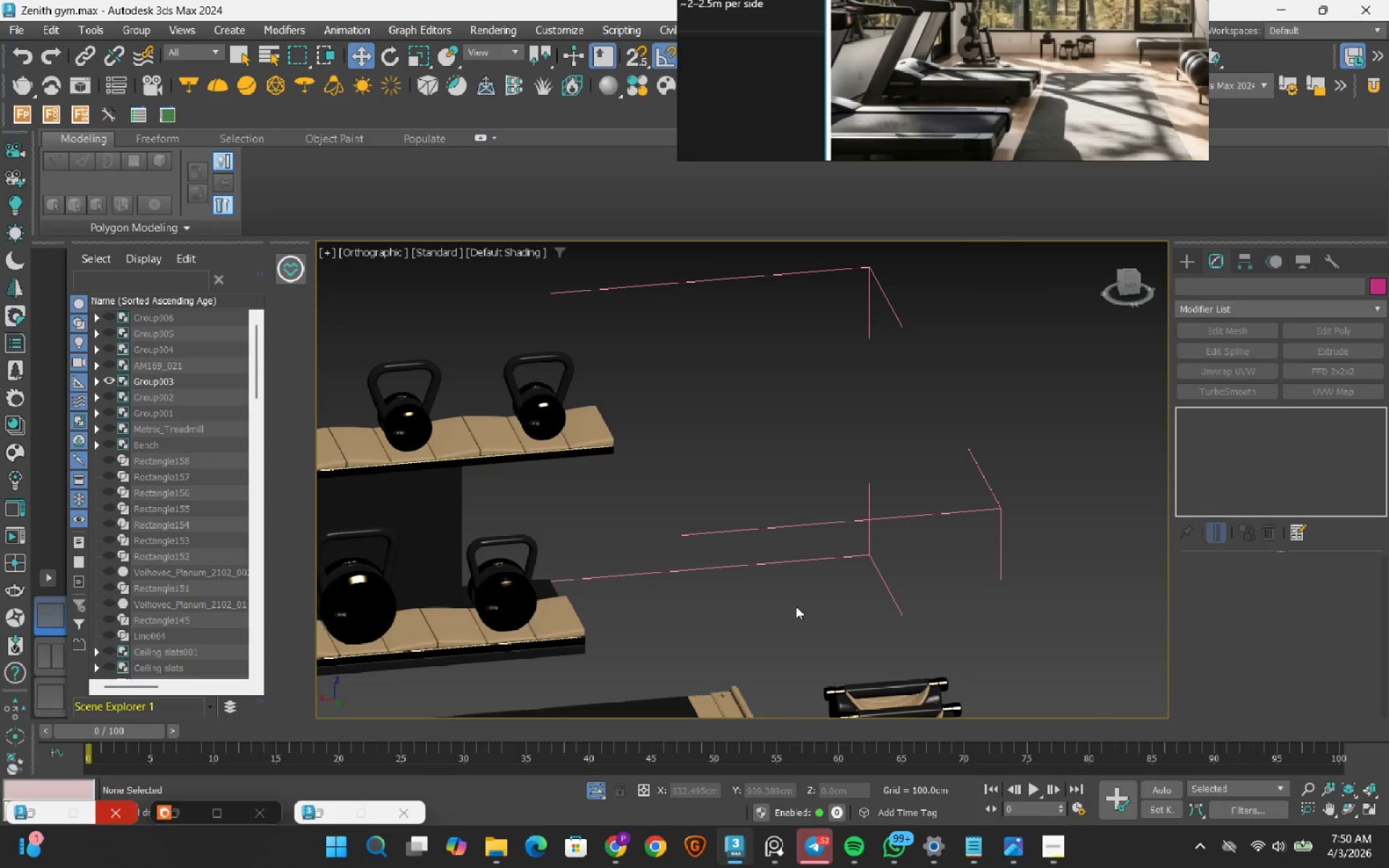 
scroll: coordinate [796, 606], scroll_direction: down, amount: 3.0
 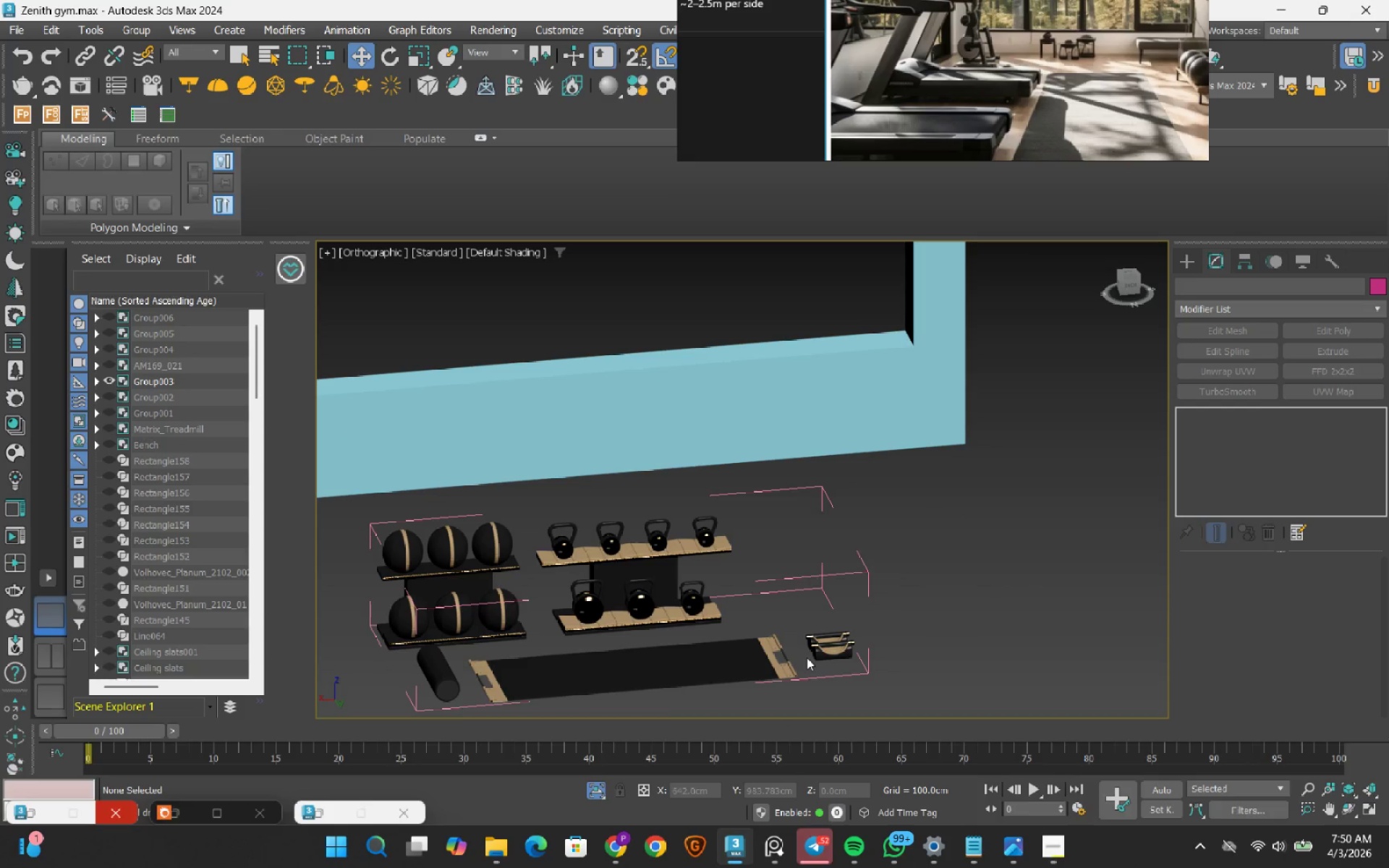 
scroll: coordinate [833, 643], scroll_direction: up, amount: 3.0
 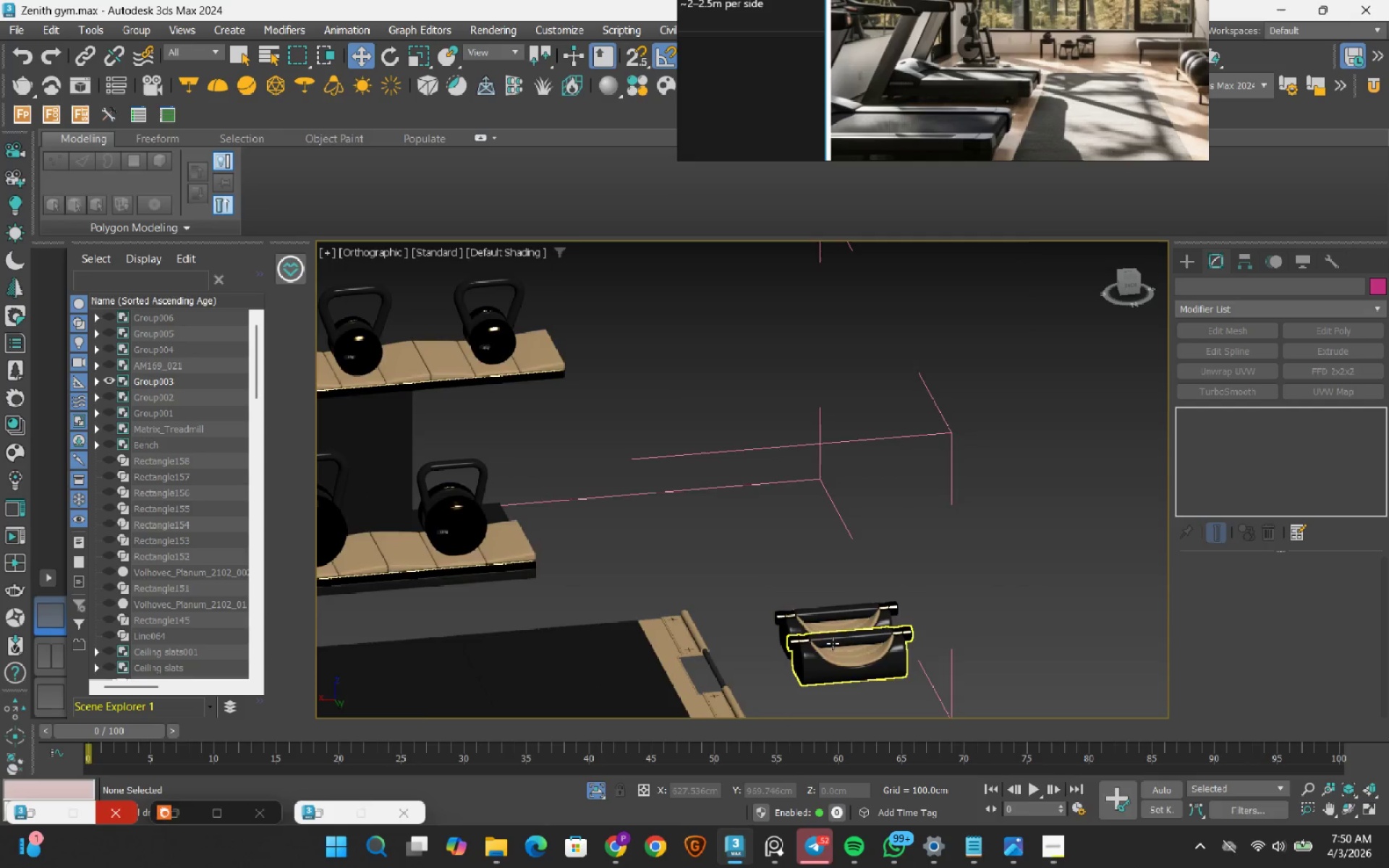 
scroll: coordinate [833, 643], scroll_direction: down, amount: 2.0
 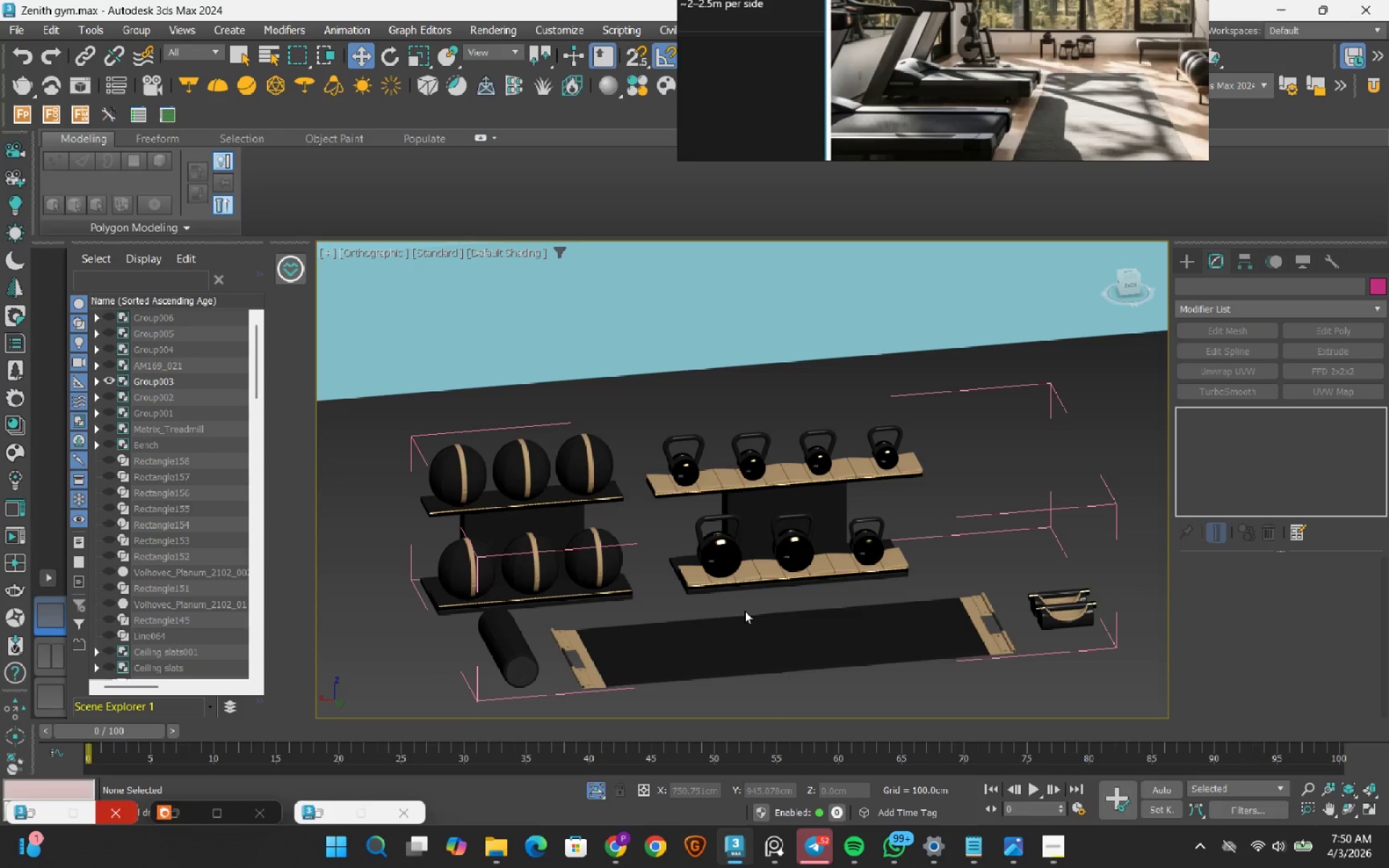 
left_click_drag(start_coordinate=[1097, 472], to_coordinate=[1049, 527])
 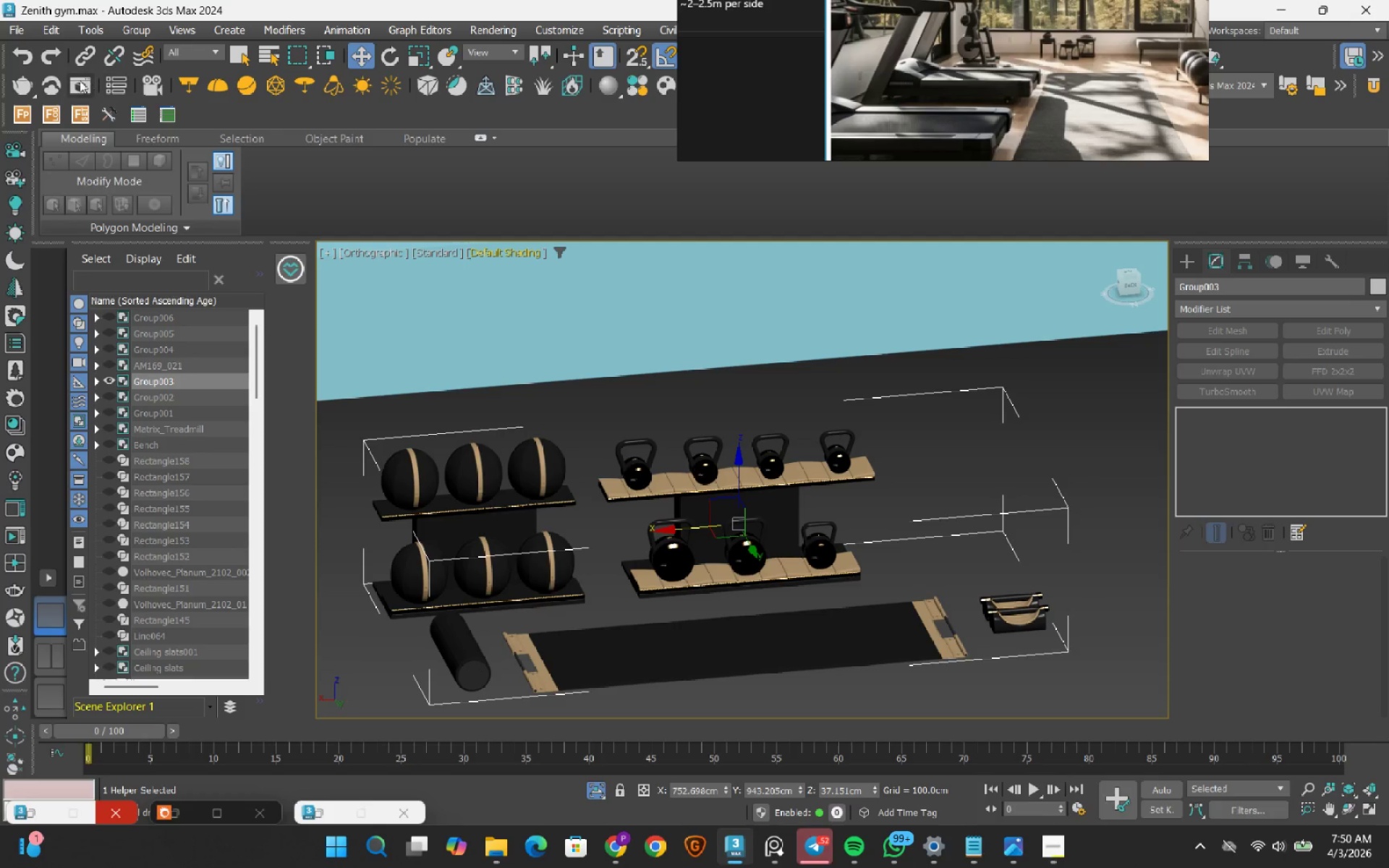 
left_click([22, 62])
 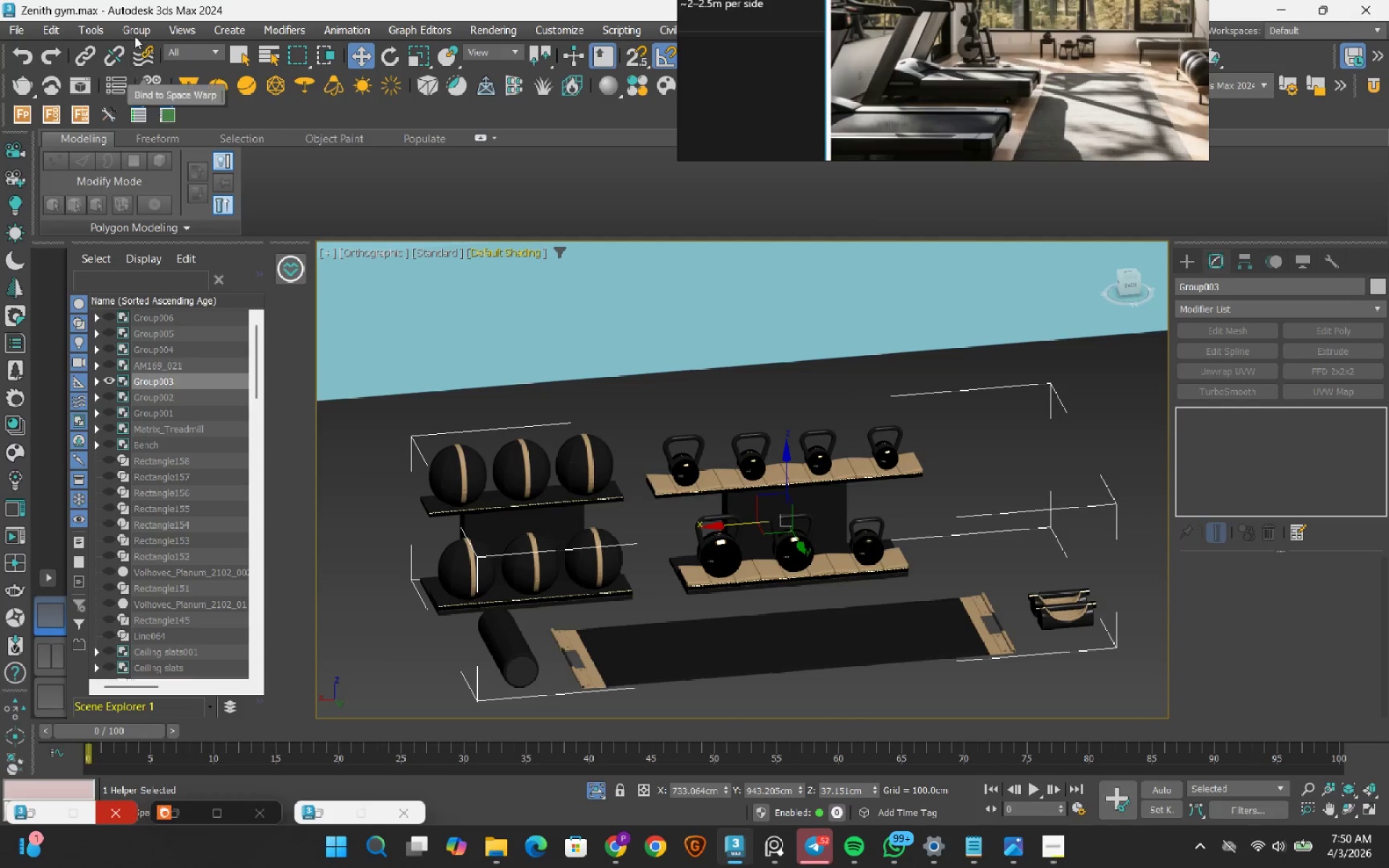 
left_click([133, 35])
 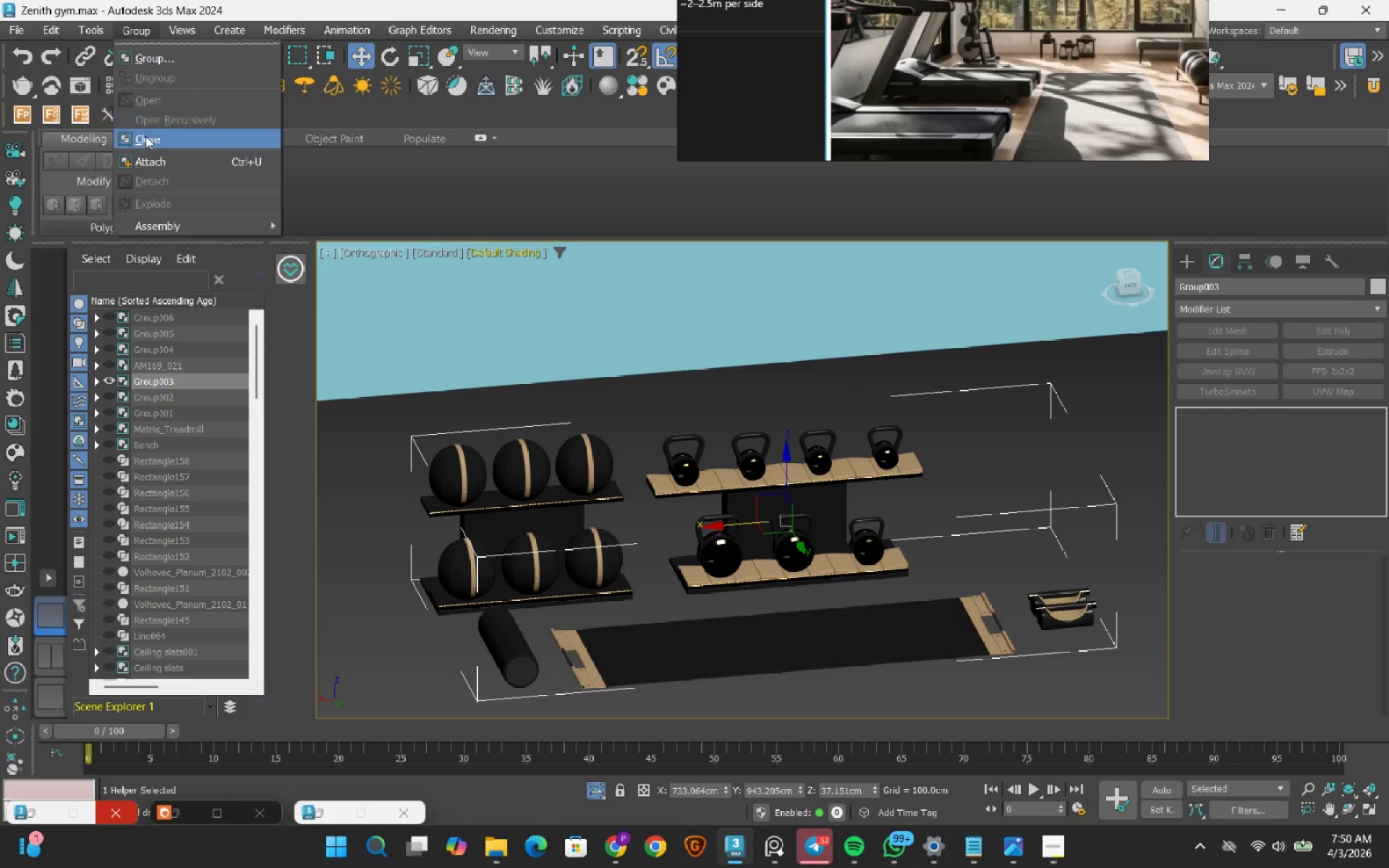 
left_click([146, 138])
 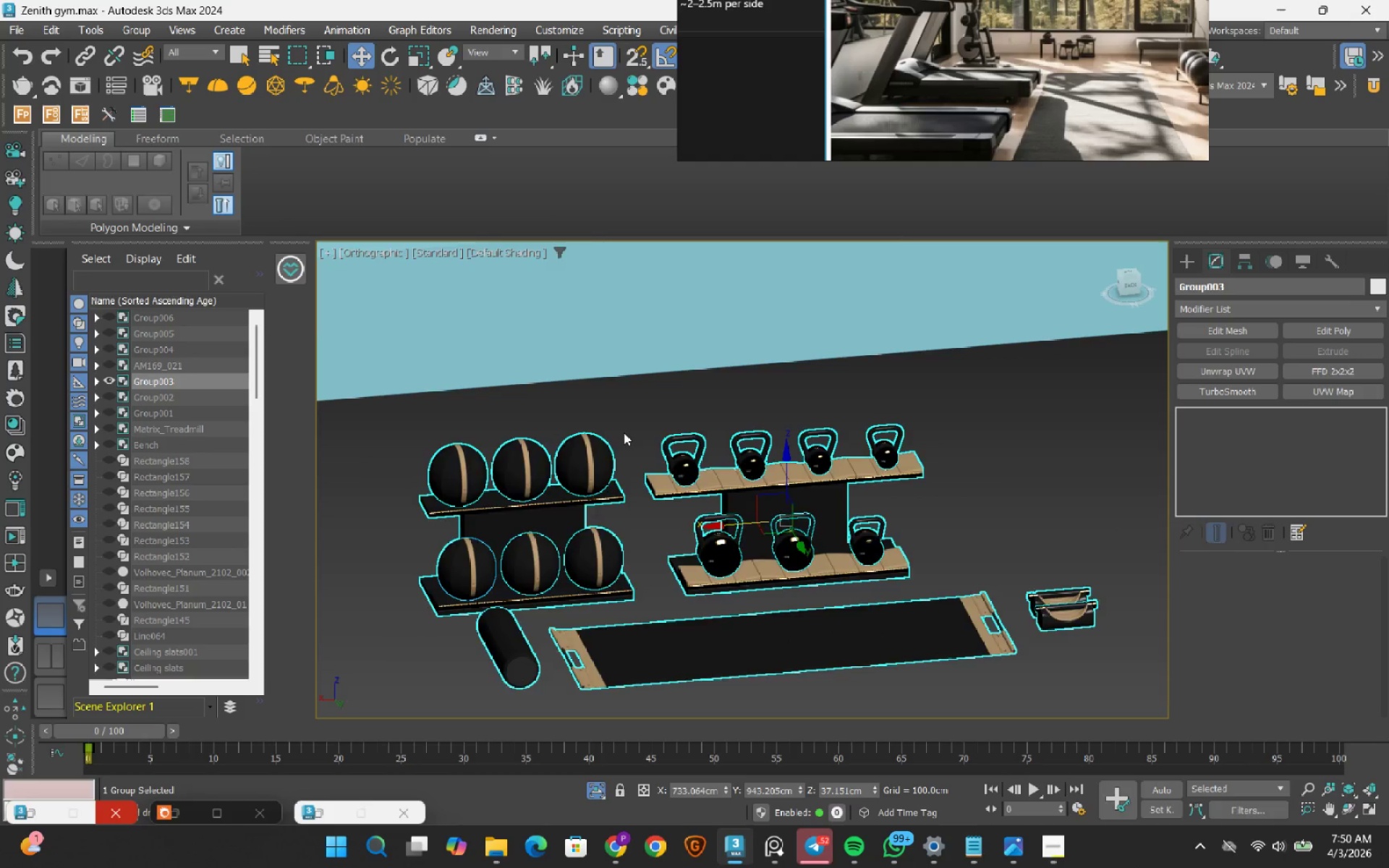 
scroll: coordinate [649, 479], scroll_direction: down, amount: 4.0
 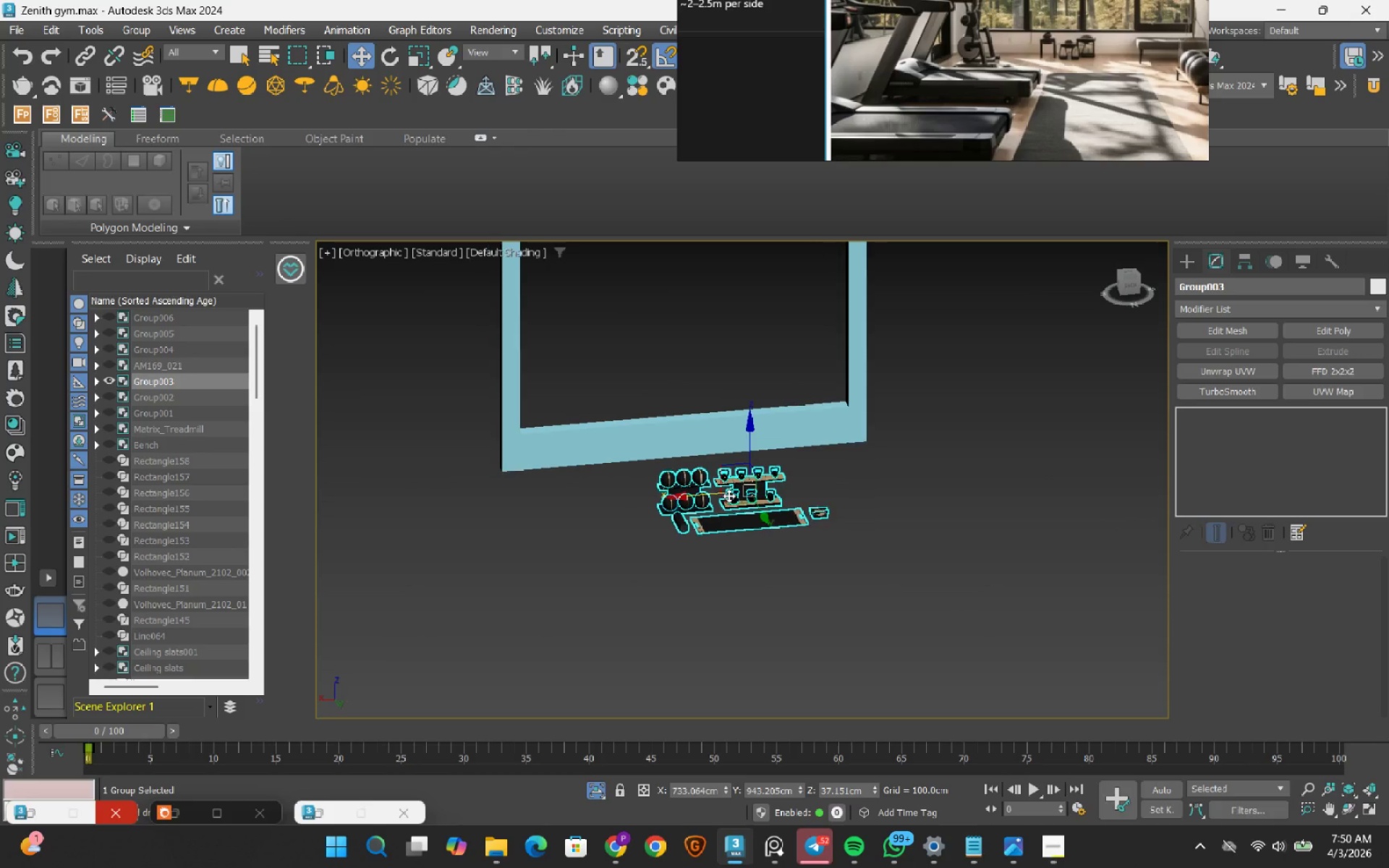 
hold_key(key=AltRight, duration=0.62)
 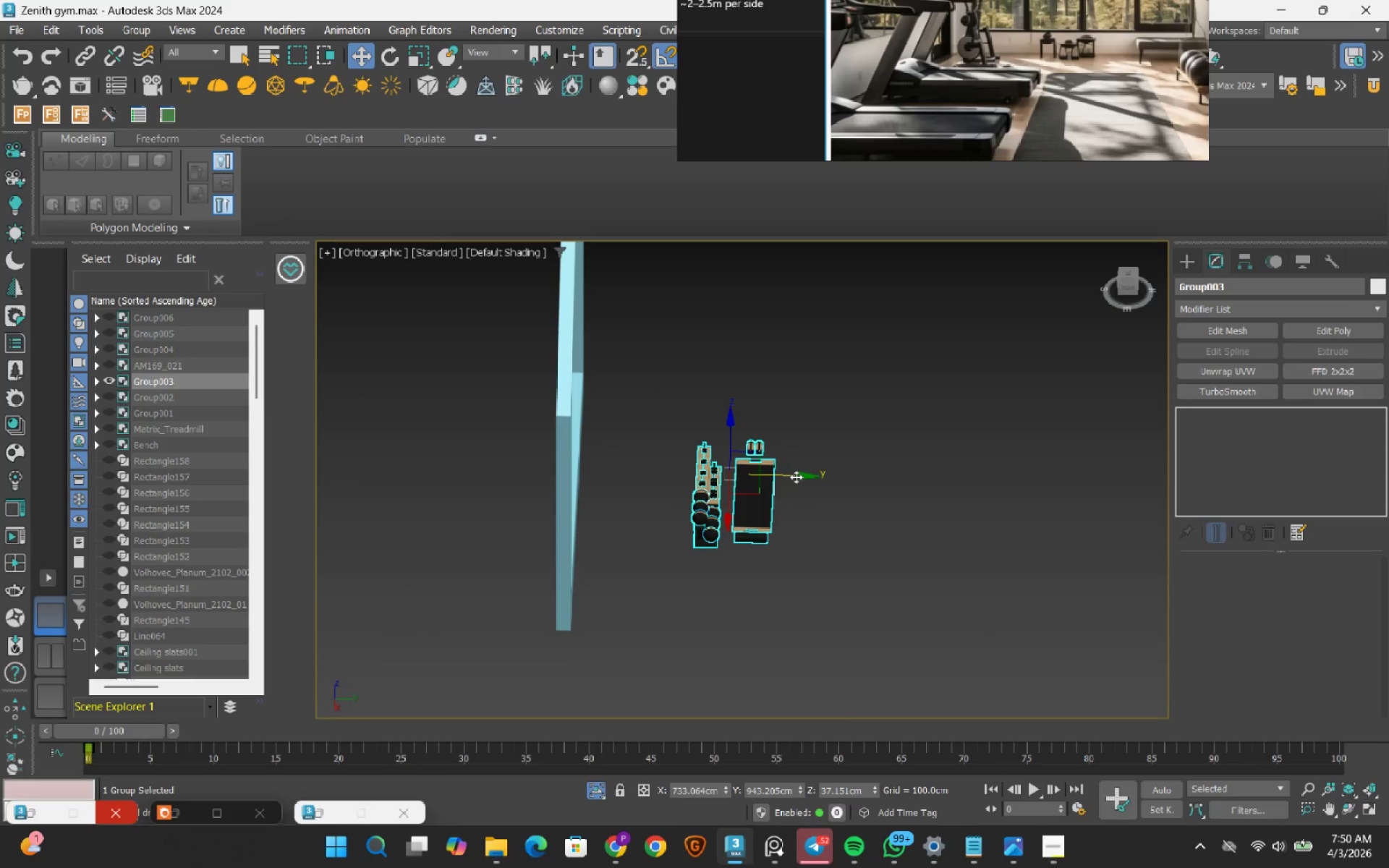 
left_click_drag(start_coordinate=[796, 477], to_coordinate=[553, 461])
 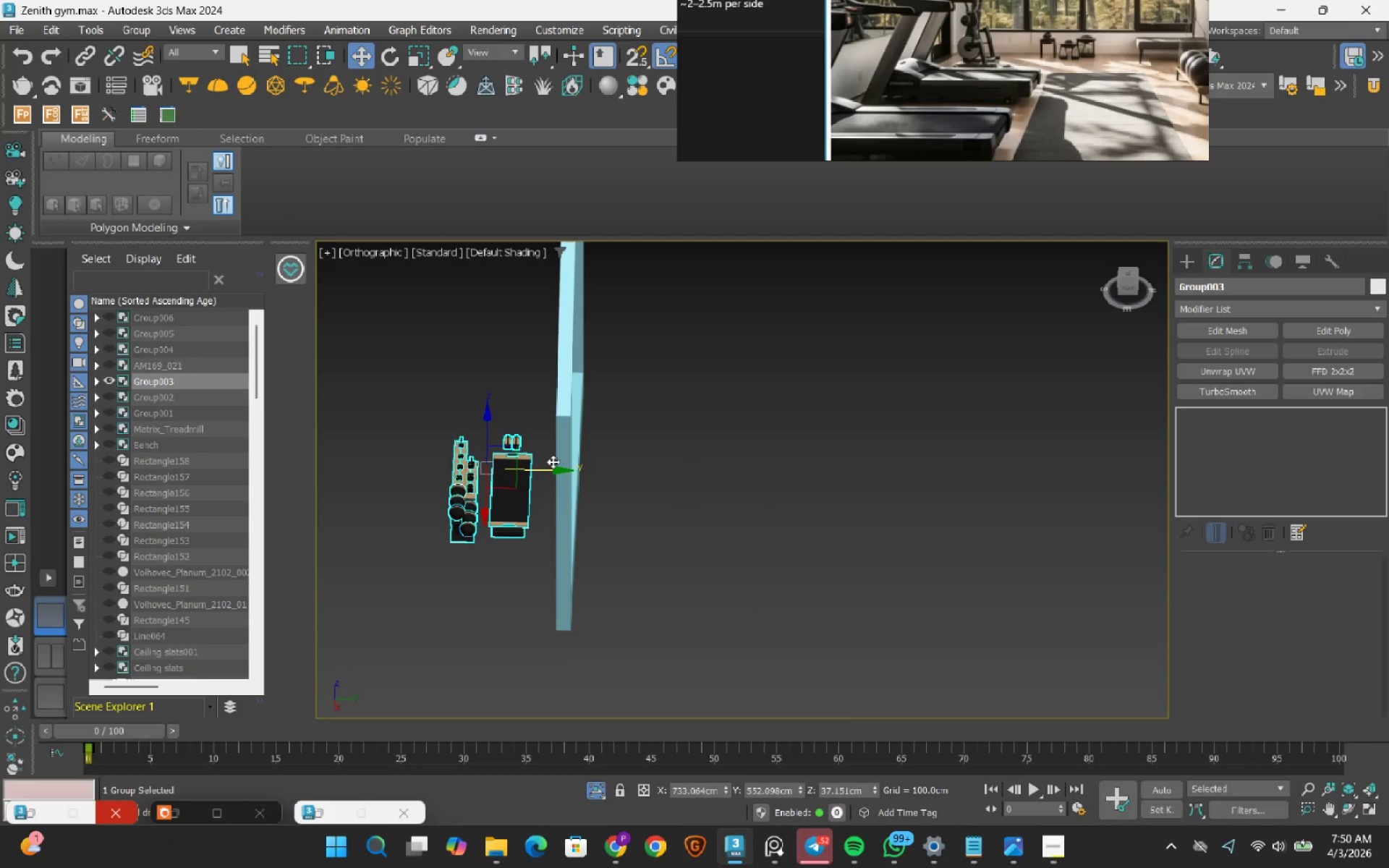 
key(E)
 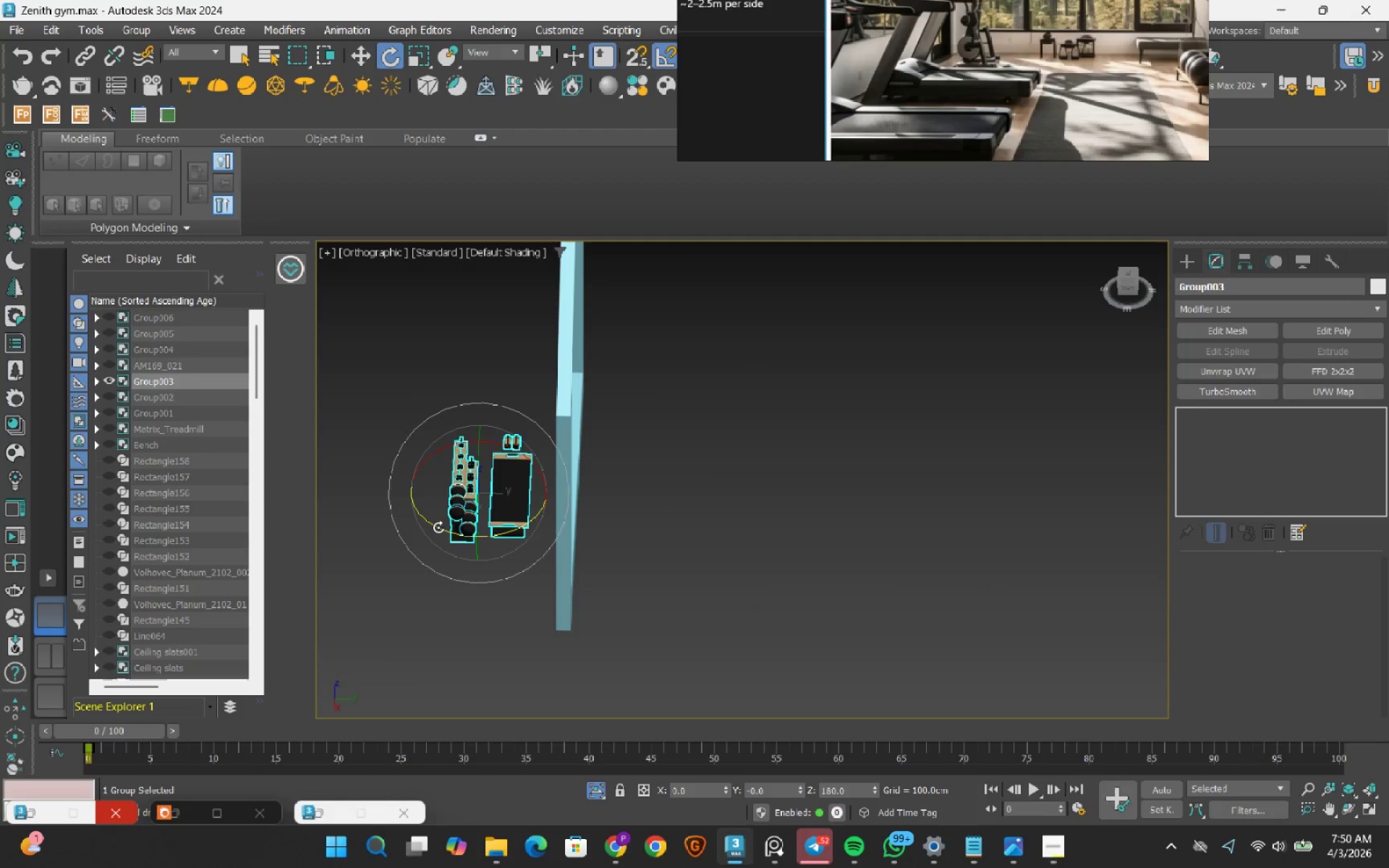 
left_click_drag(start_coordinate=[438, 524], to_coordinate=[573, 540])
 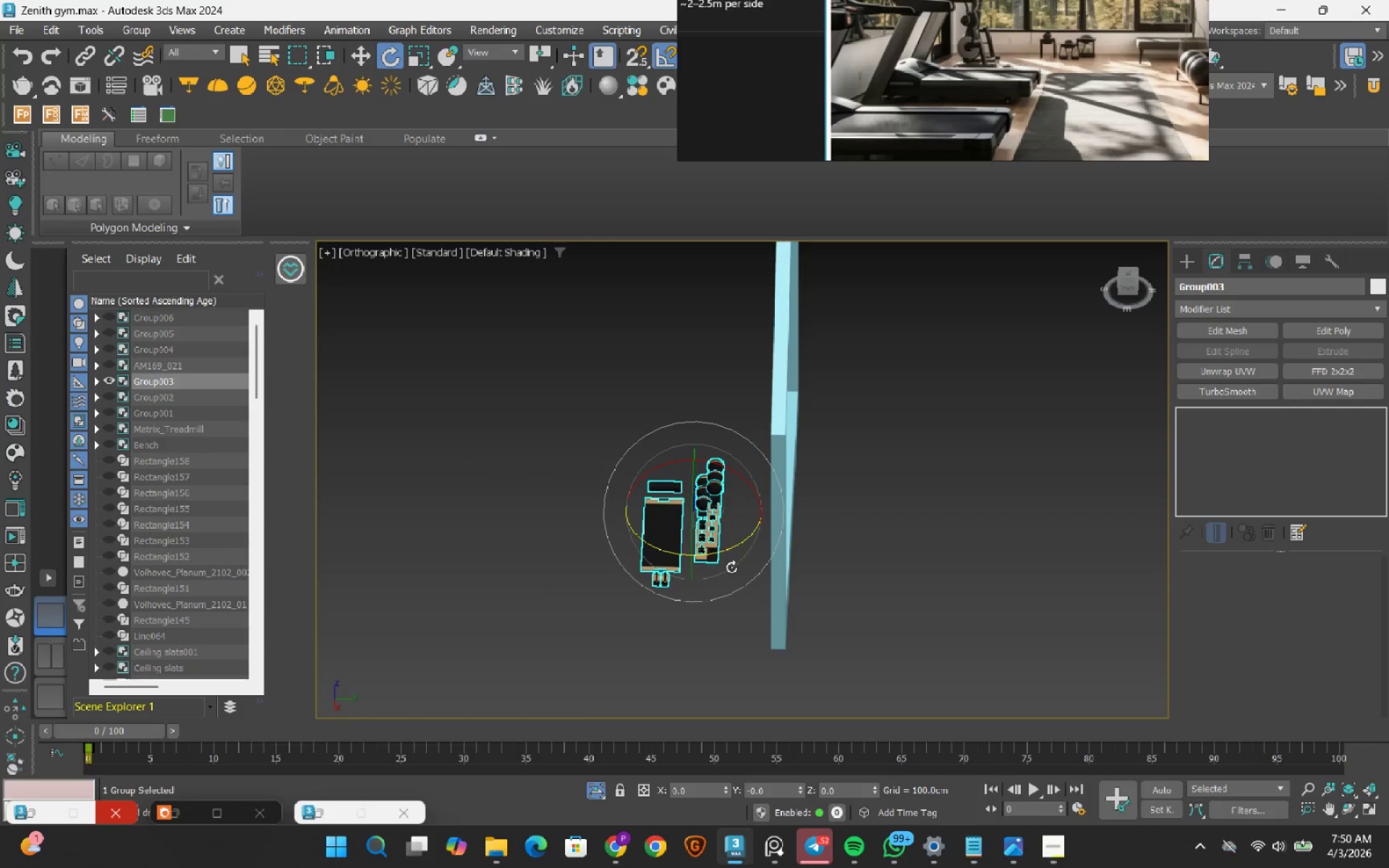 
hold_key(key=AltRight, duration=0.72)
 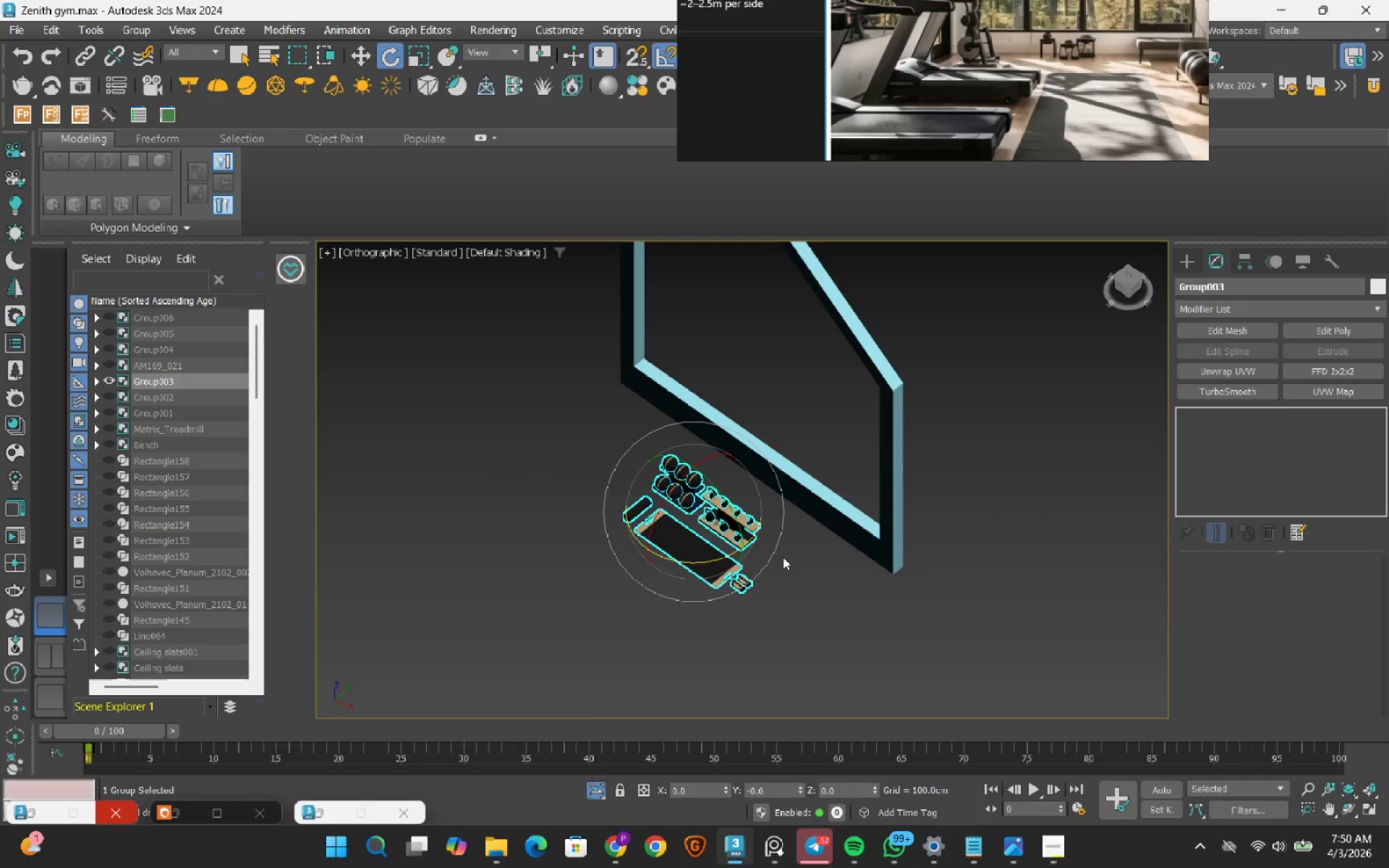 
key(W)
 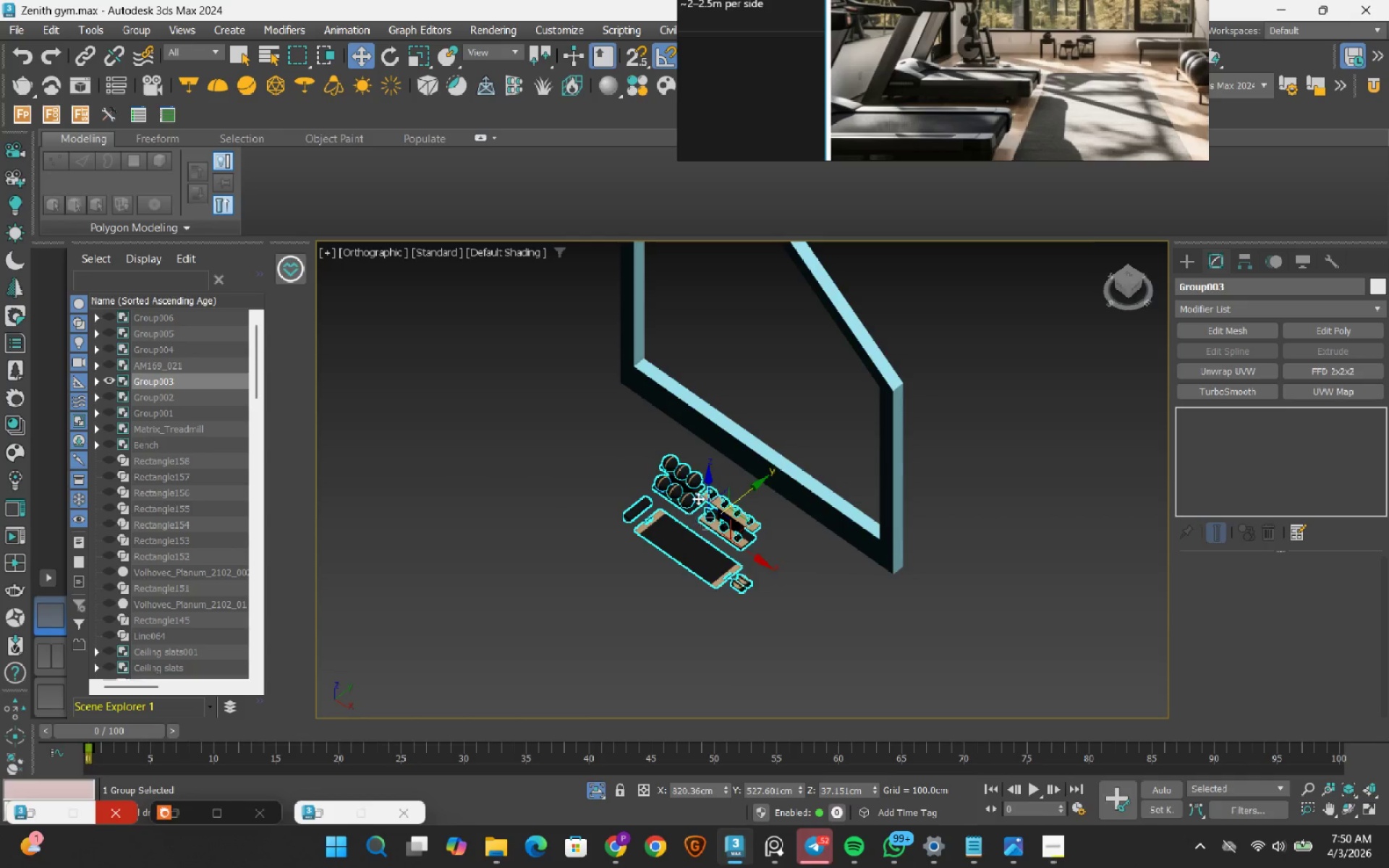 
scroll: coordinate [714, 484], scroll_direction: up, amount: 2.0
 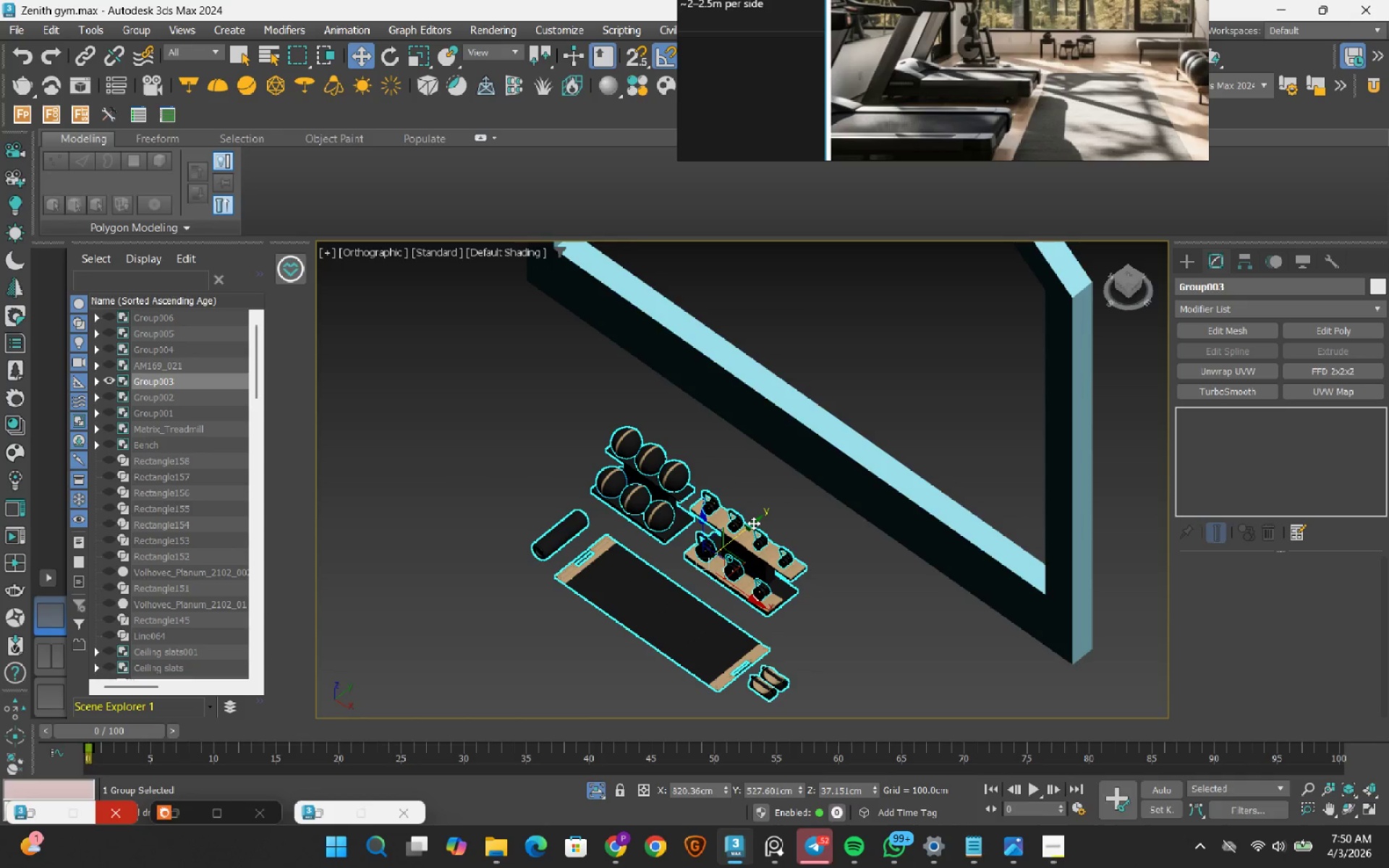 
left_click_drag(start_coordinate=[753, 523], to_coordinate=[839, 468])
 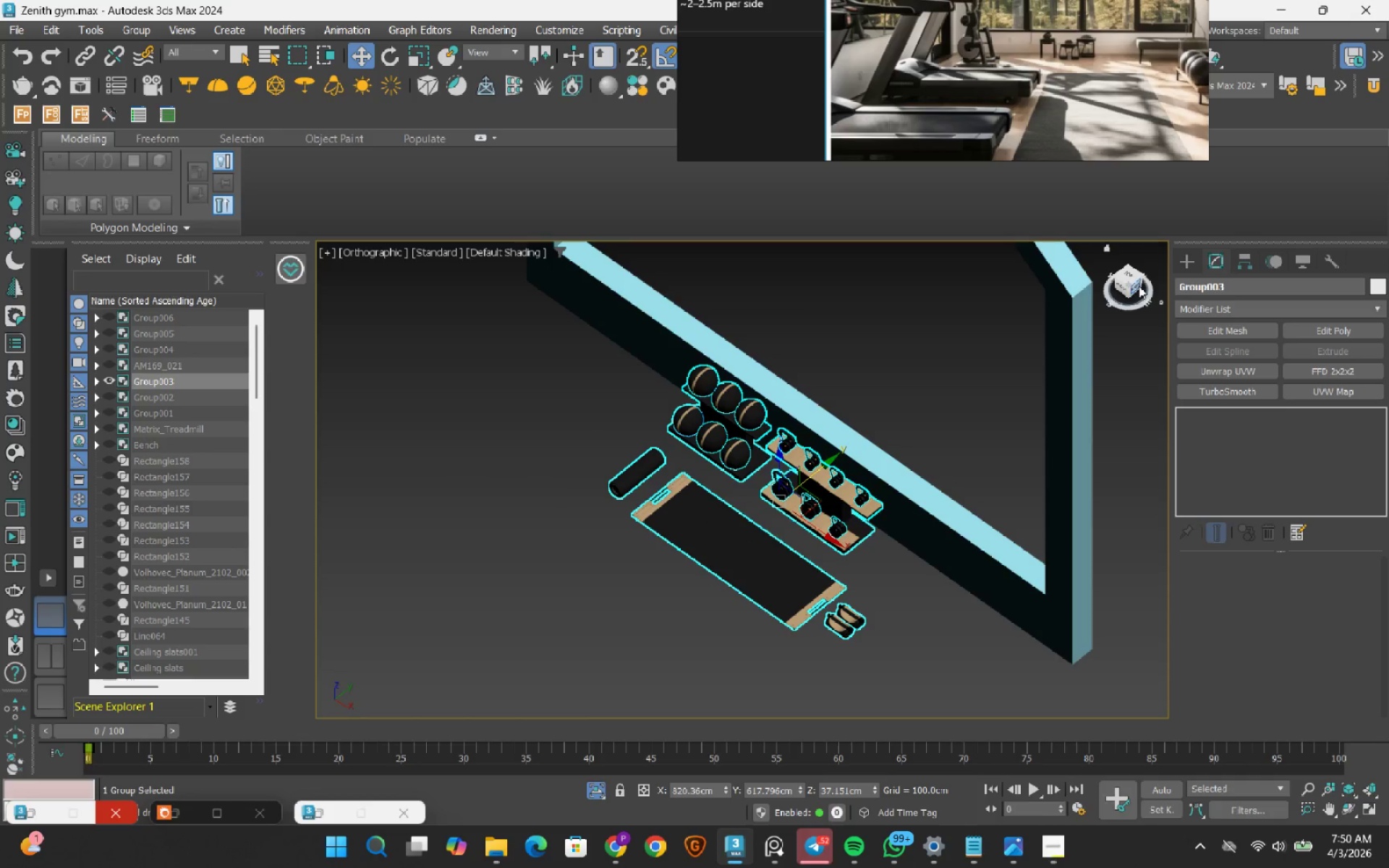 
left_click([1139, 285])
 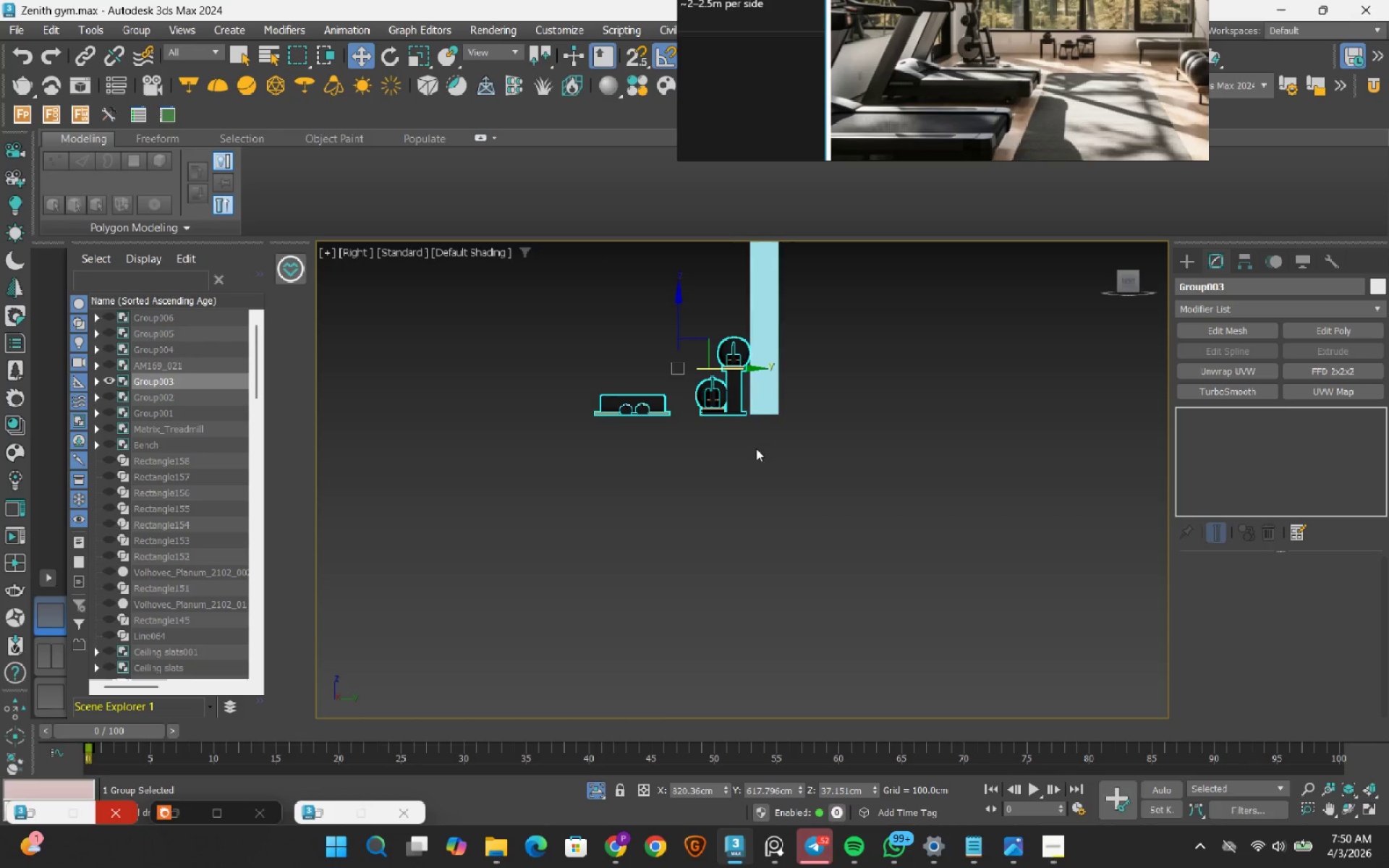 
scroll: coordinate [925, 360], scroll_direction: up, amount: 10.0
 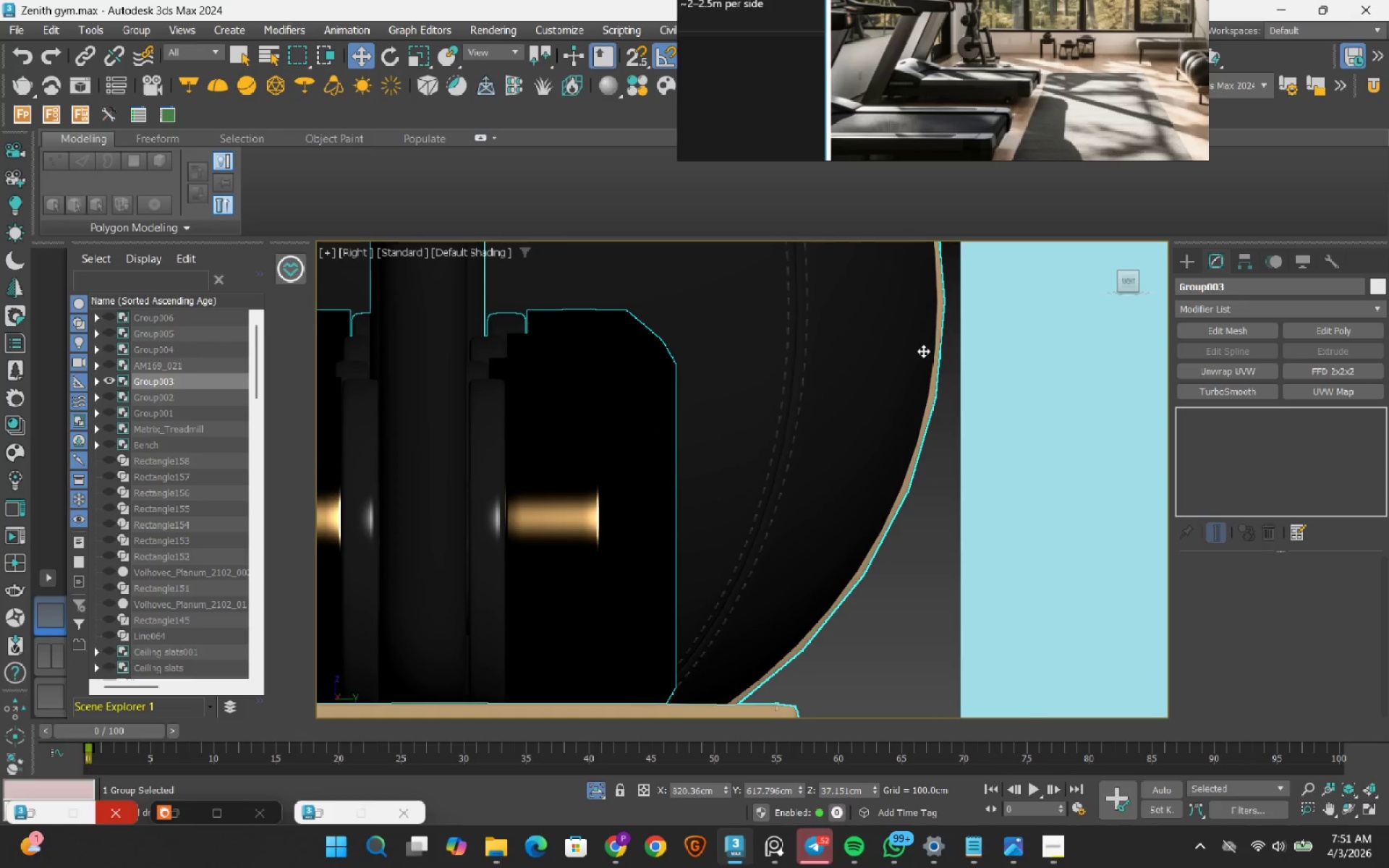 
left_click_drag(start_coordinate=[923, 351], to_coordinate=[933, 355])
 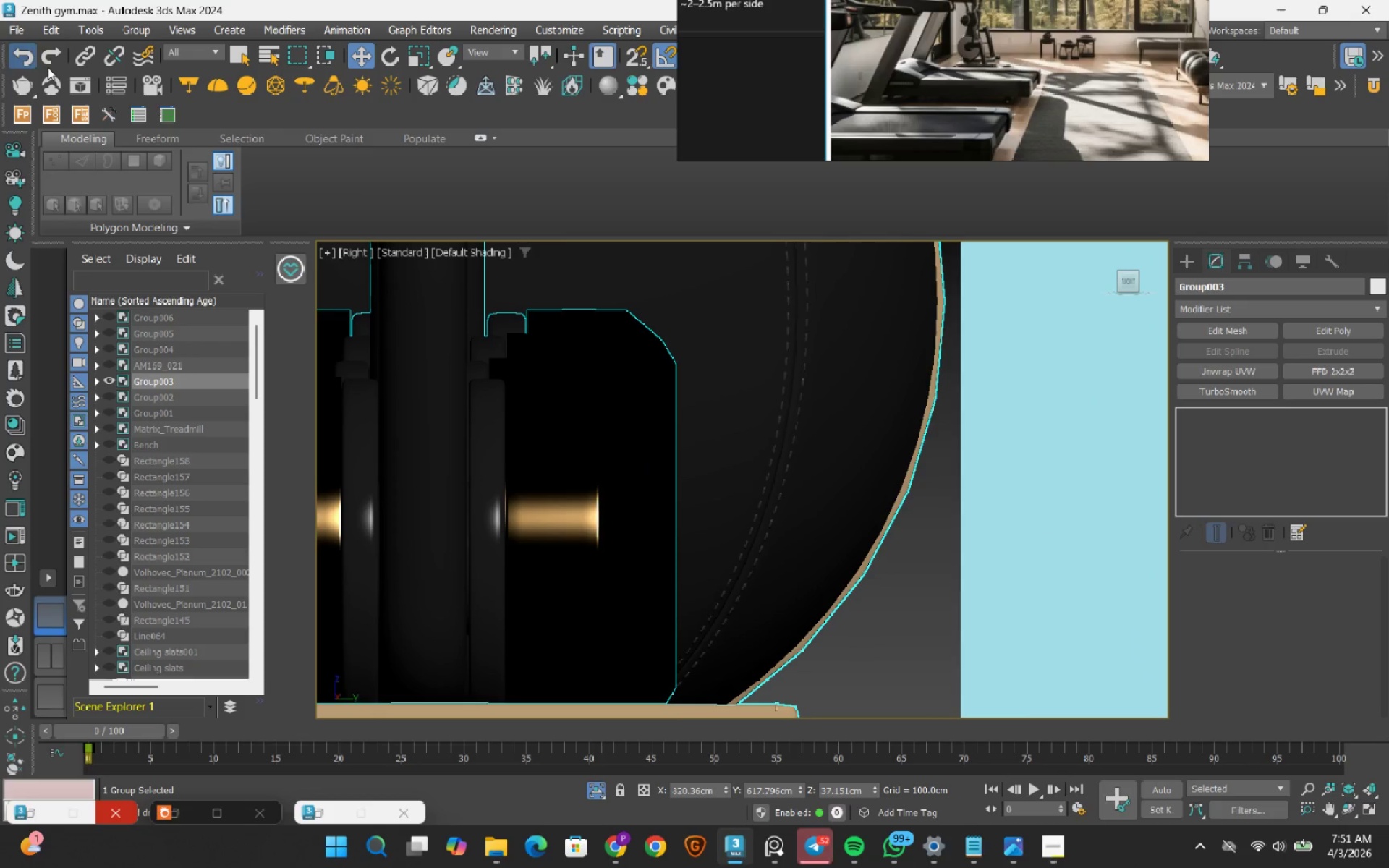 
scroll: coordinate [797, 427], scroll_direction: down, amount: 6.0
 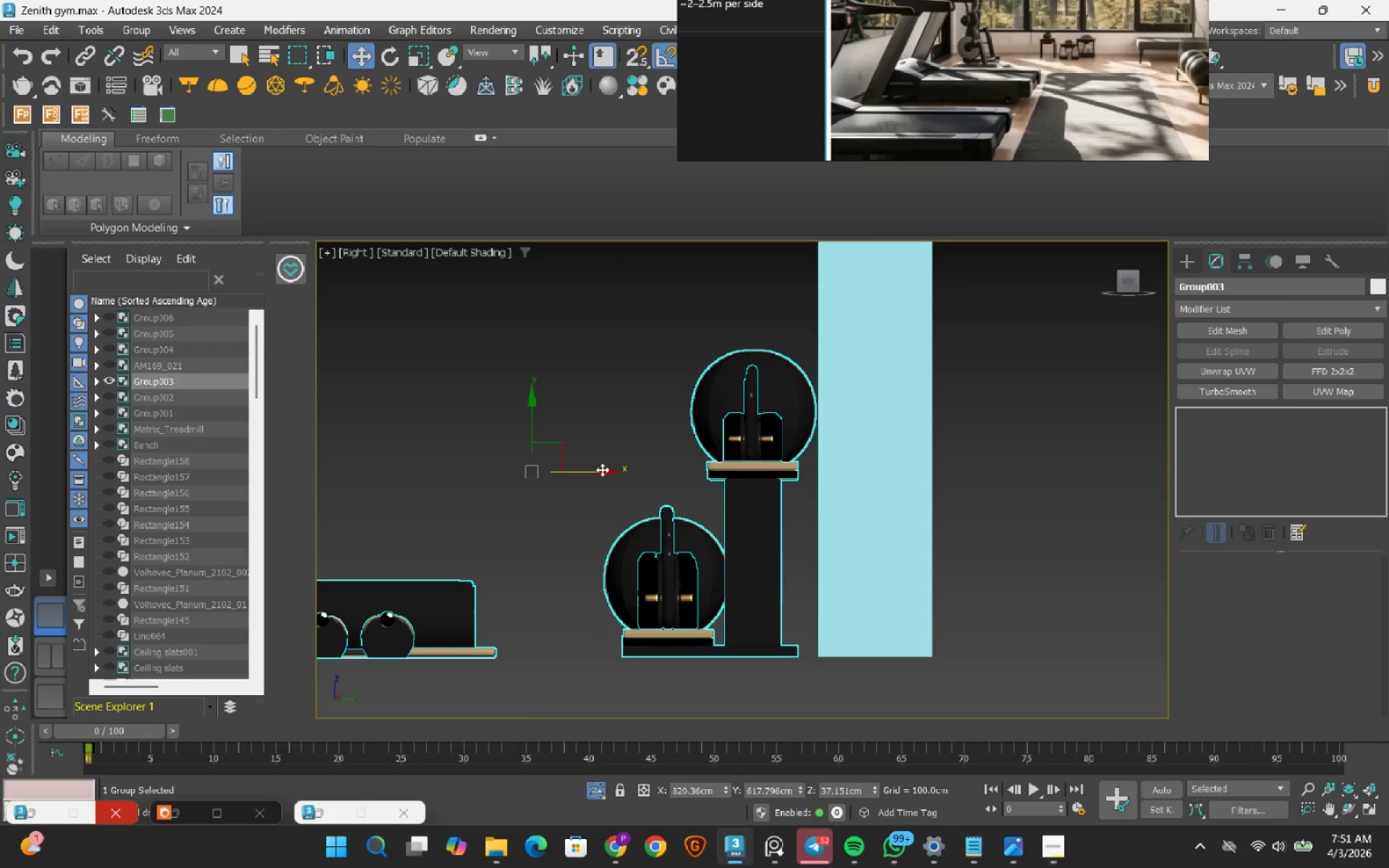 
left_click_drag(start_coordinate=[602, 469], to_coordinate=[598, 490])
 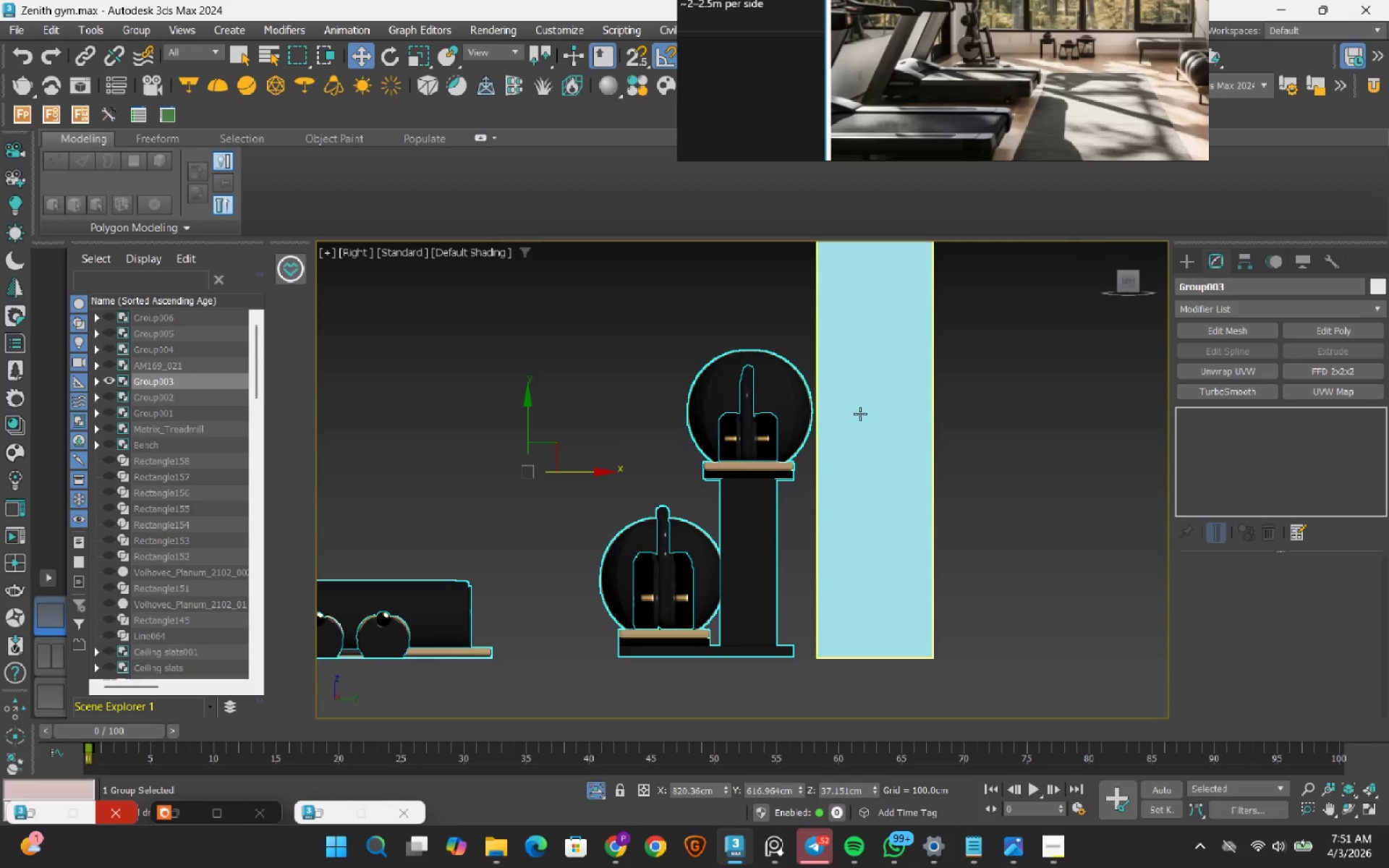 
scroll: coordinate [757, 425], scroll_direction: up, amount: 5.0
 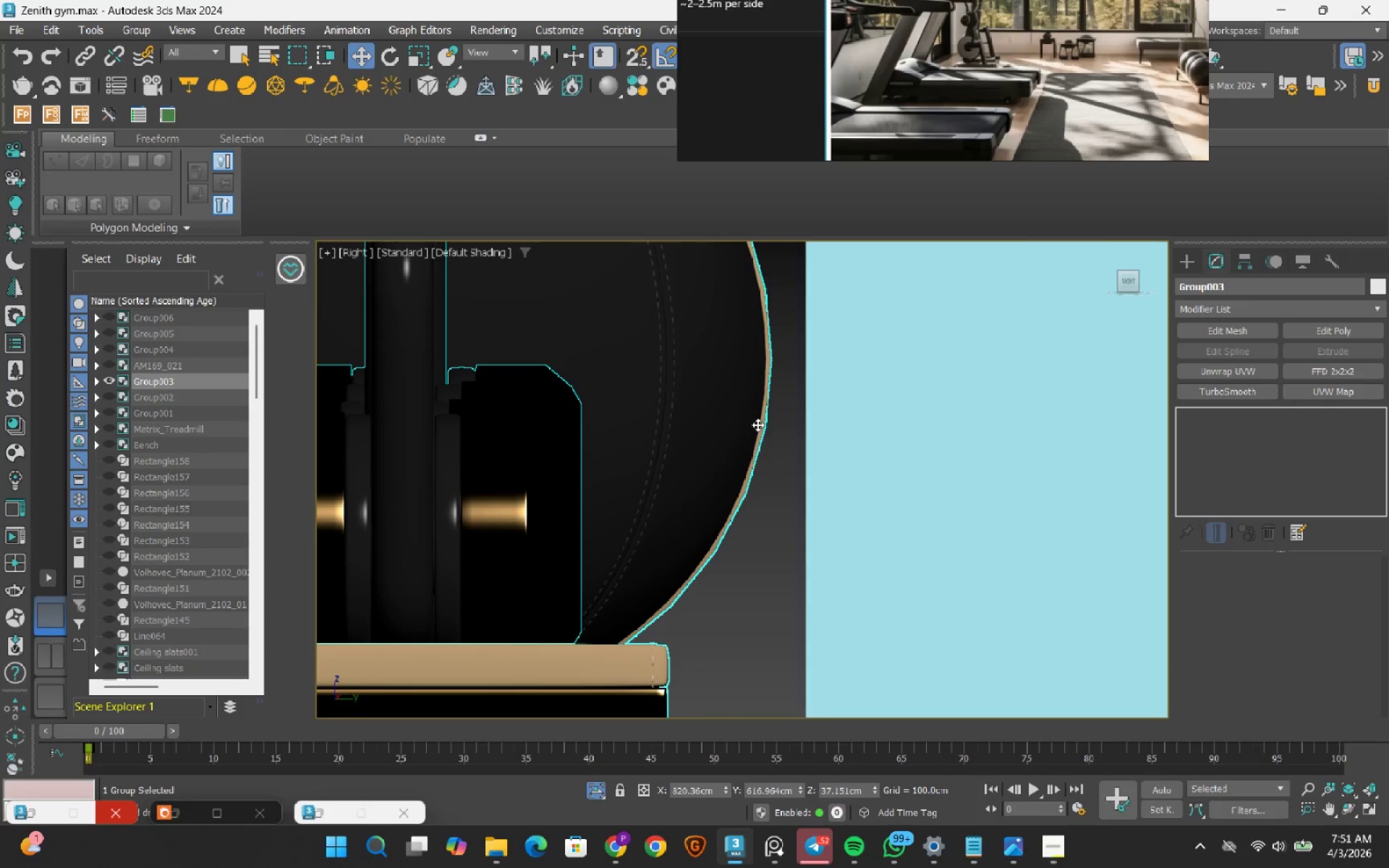 
left_click_drag(start_coordinate=[757, 425], to_coordinate=[791, 442])
 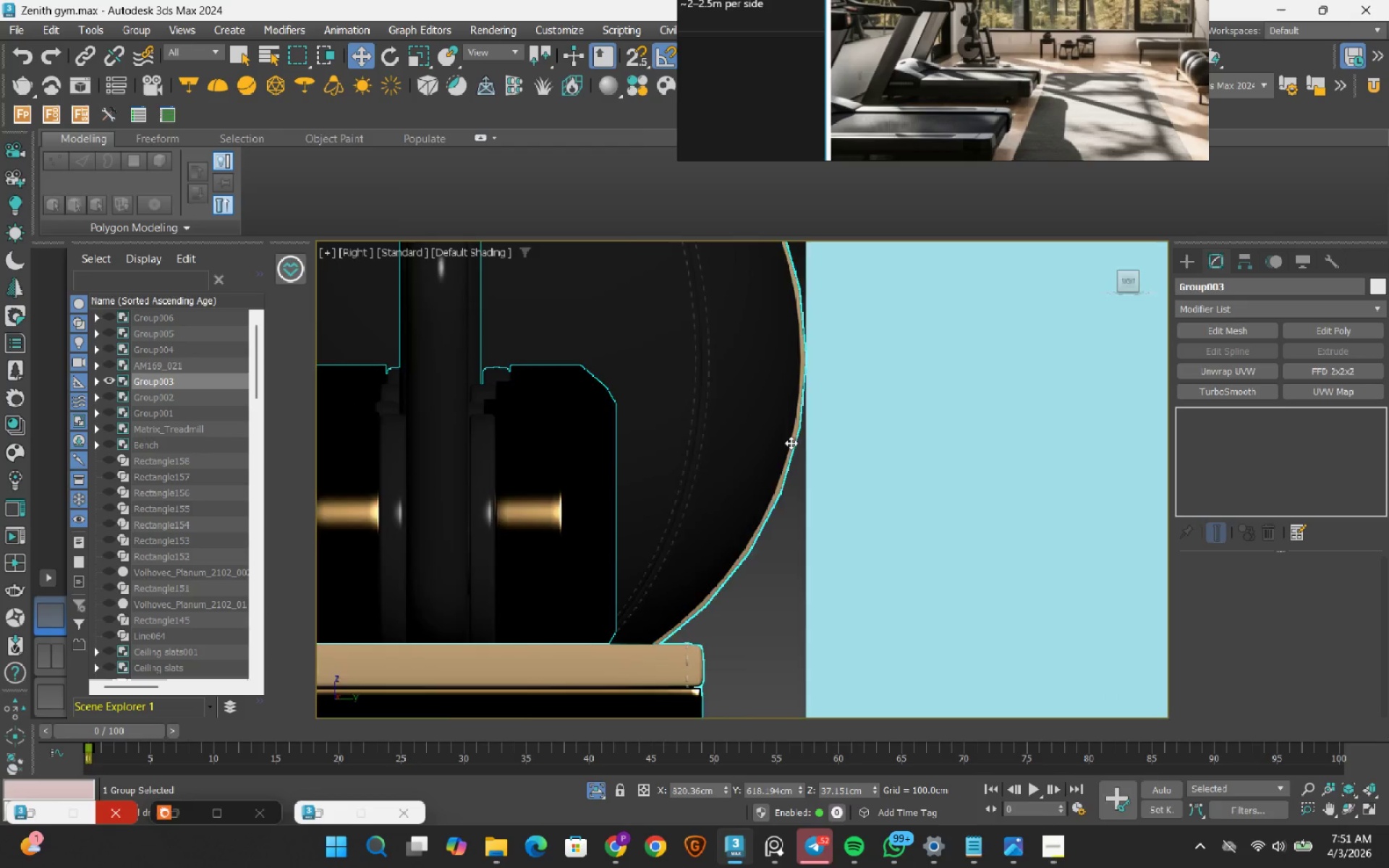 
scroll: coordinate [789, 467], scroll_direction: down, amount: 8.0
 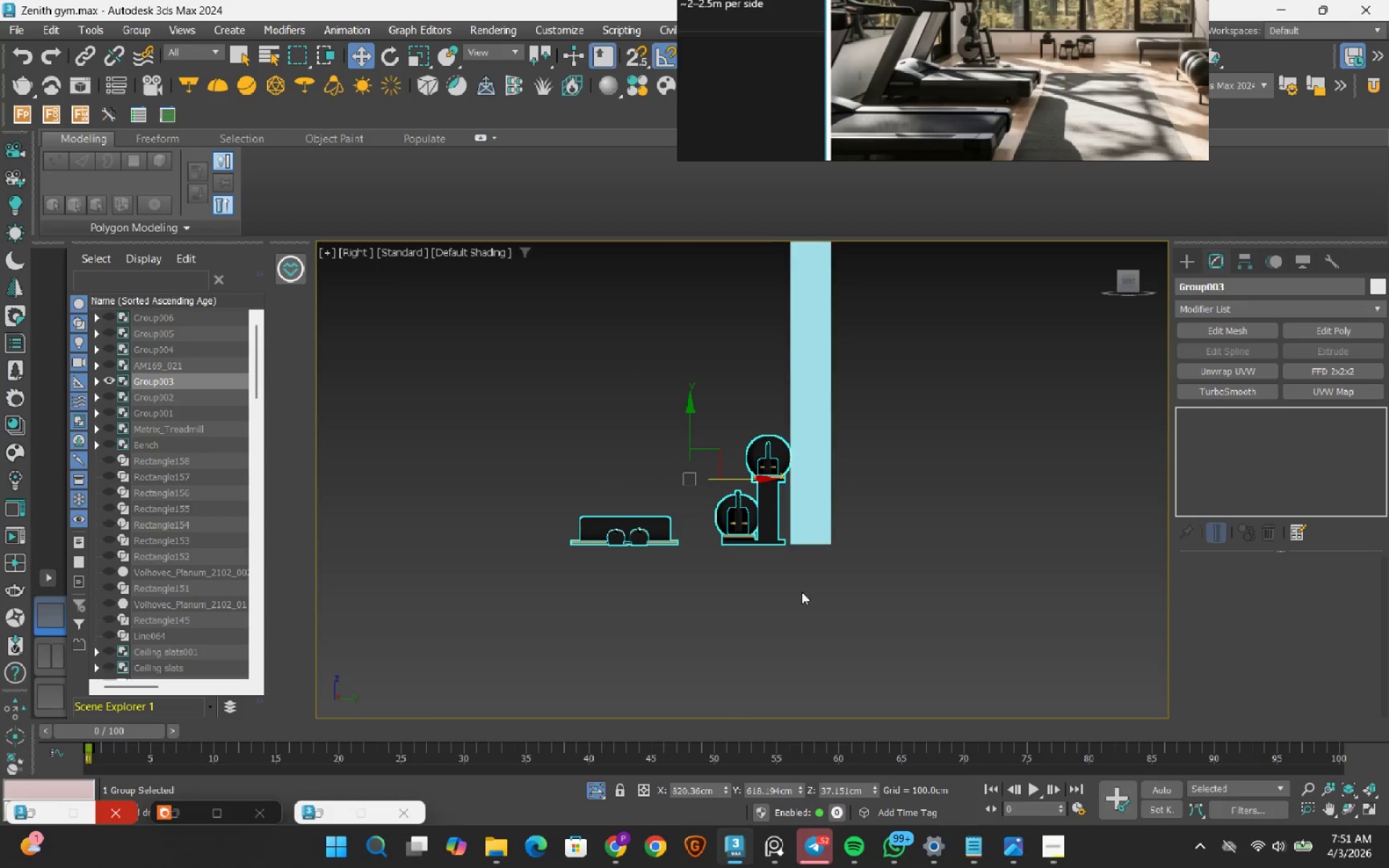 
left_click([802, 595])
 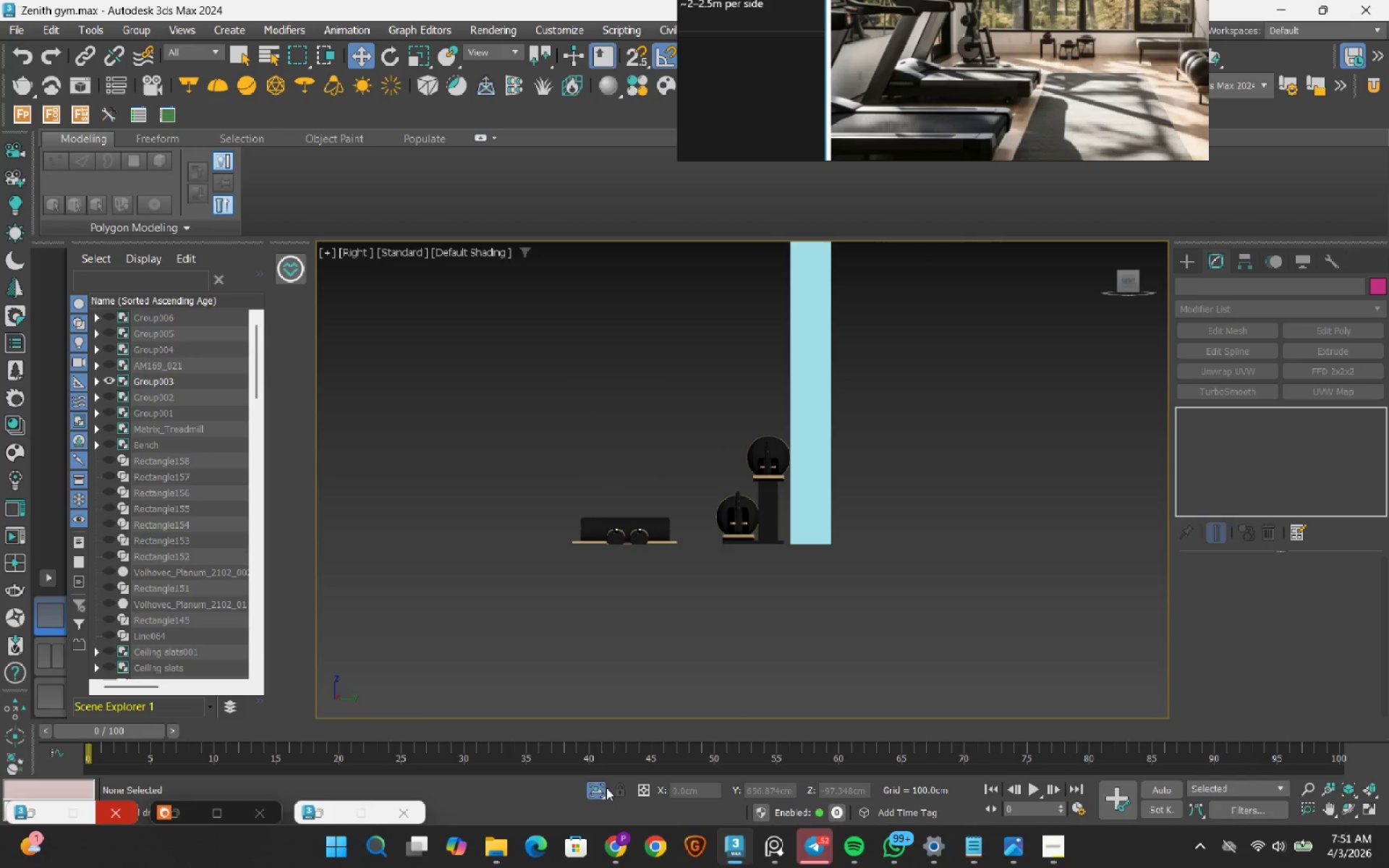 
left_click([603, 789])
 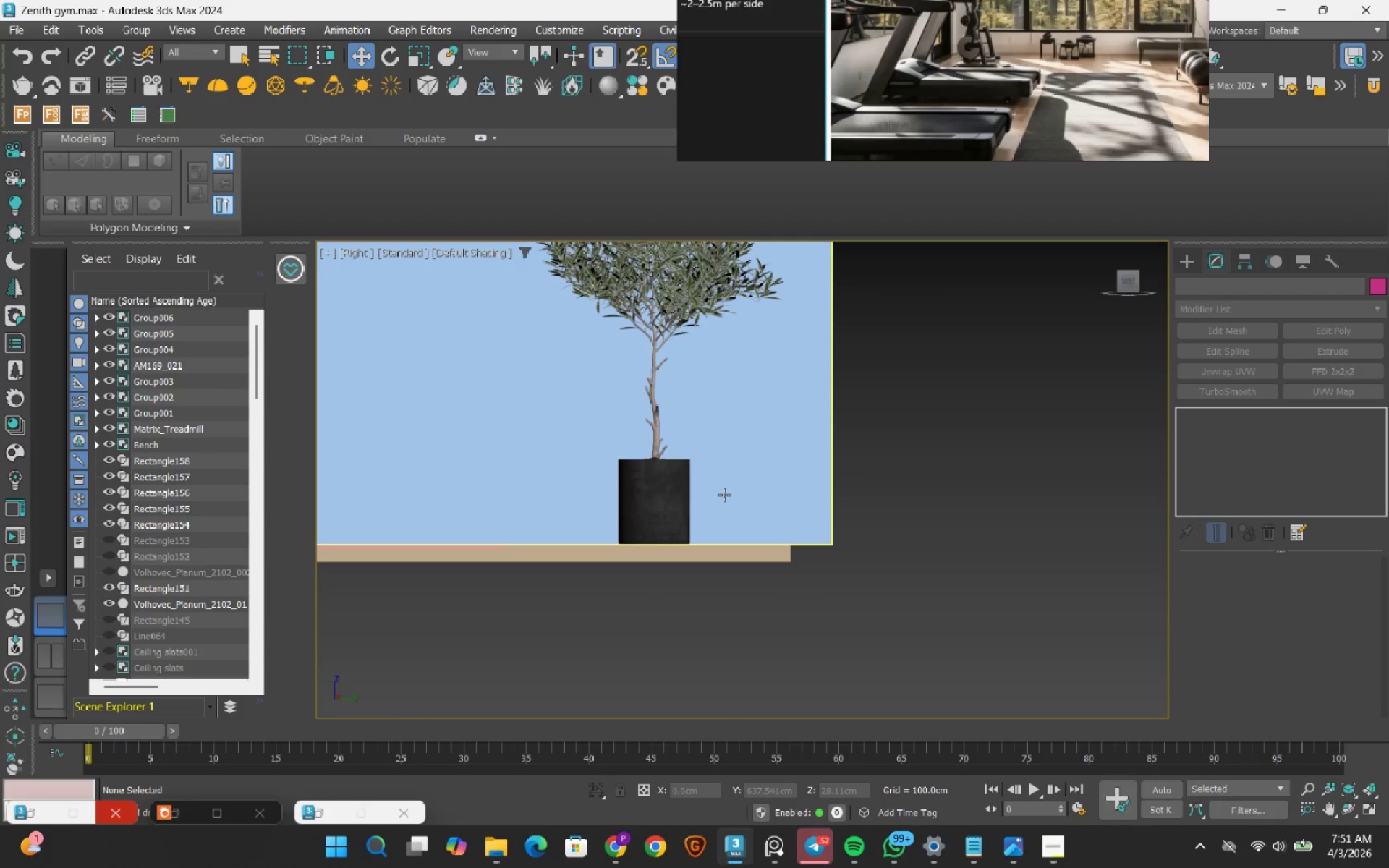 
hold_key(key=AltRight, duration=1.51)
 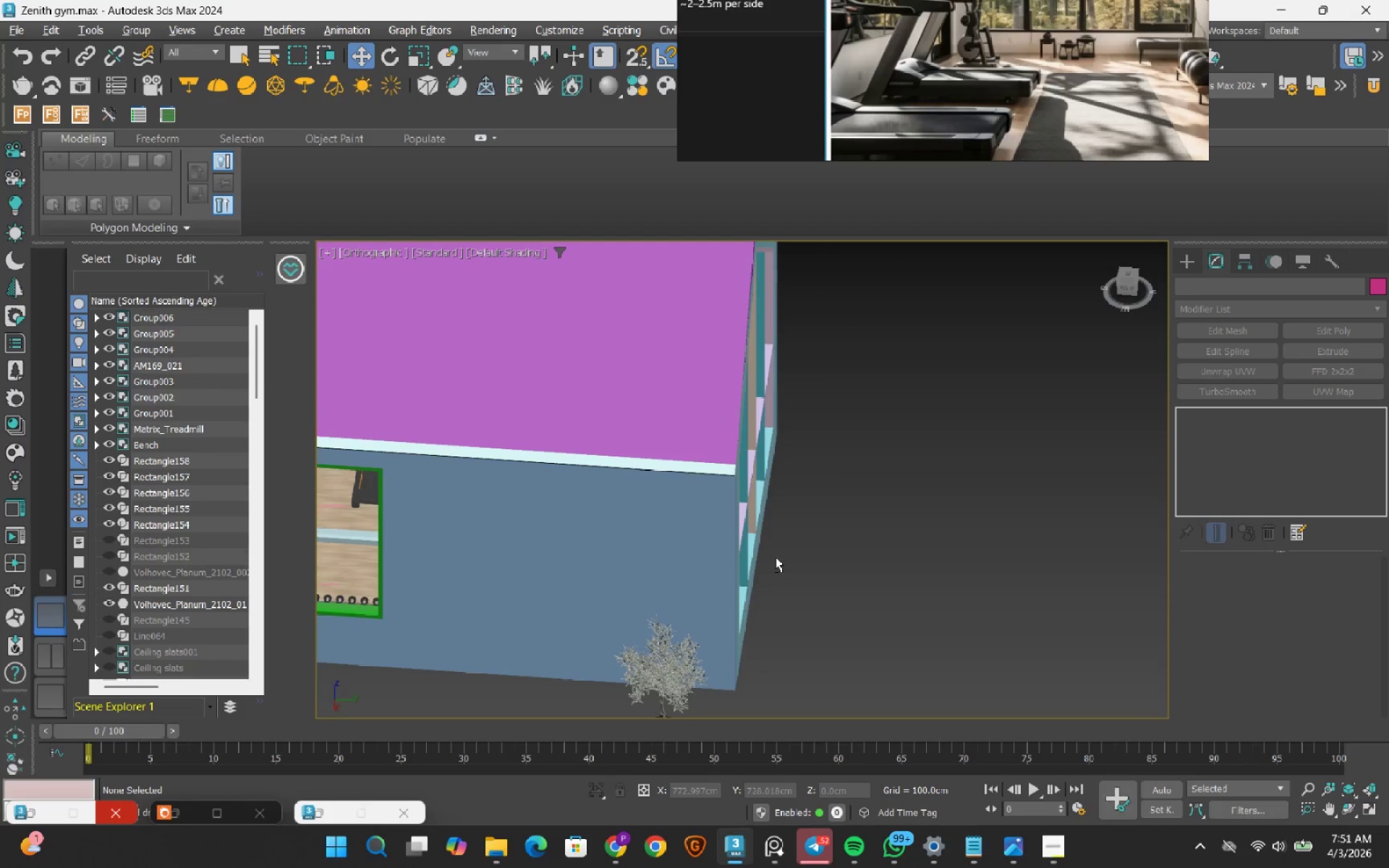 
scroll: coordinate [724, 495], scroll_direction: down, amount: 3.0
 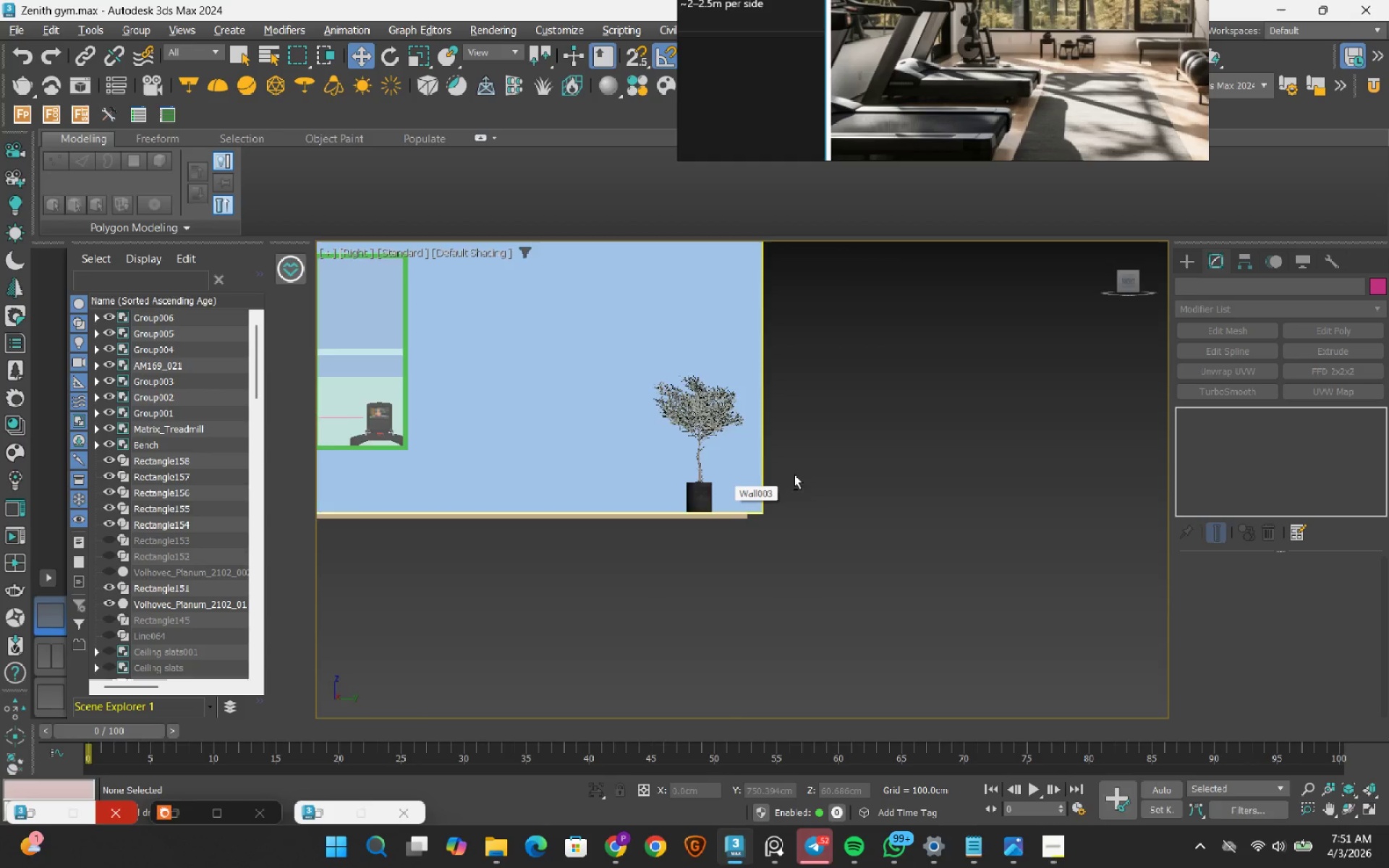 
hold_key(key=AltRight, duration=0.66)
 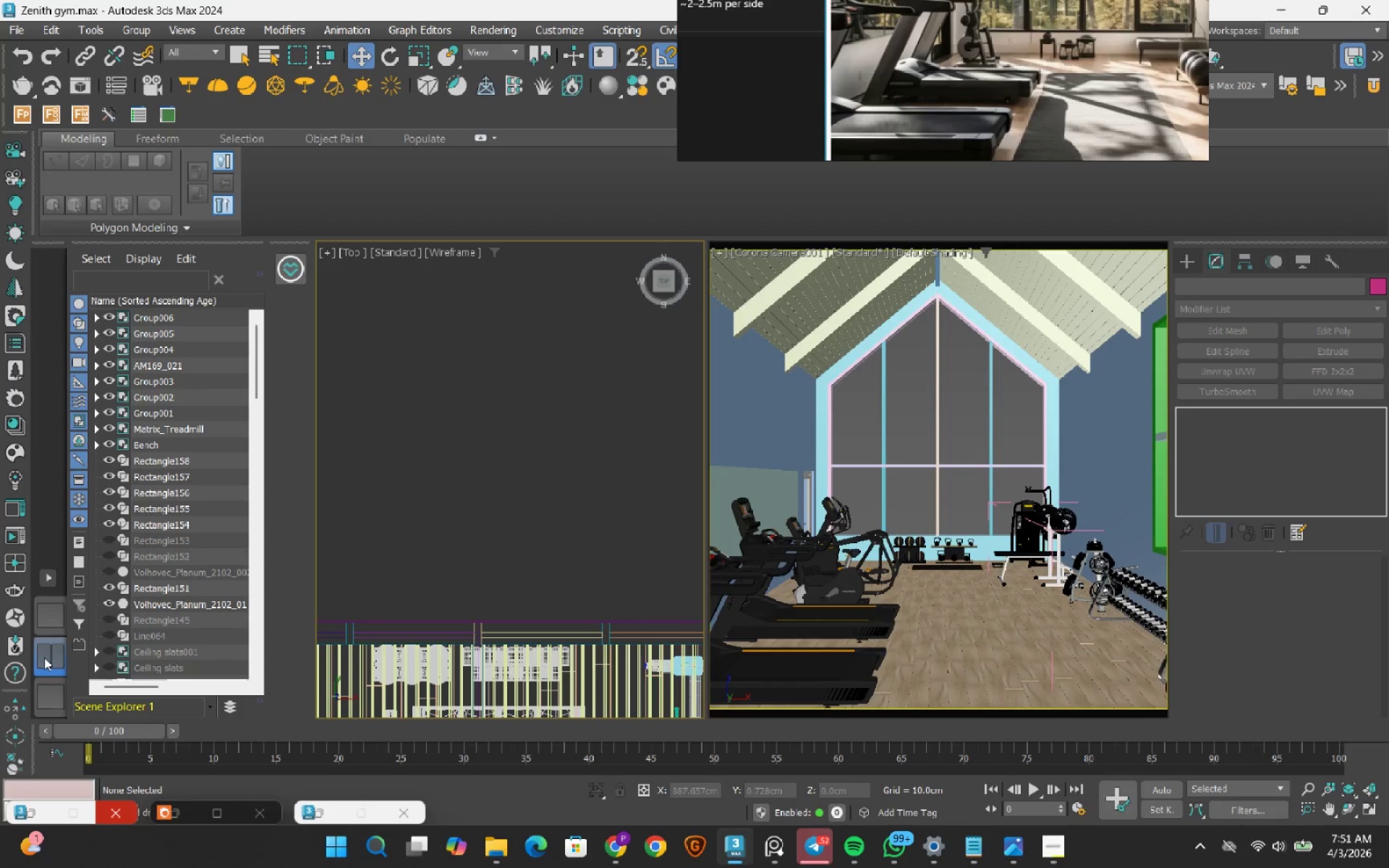 
scroll: coordinate [497, 535], scroll_direction: down, amount: 2.0
 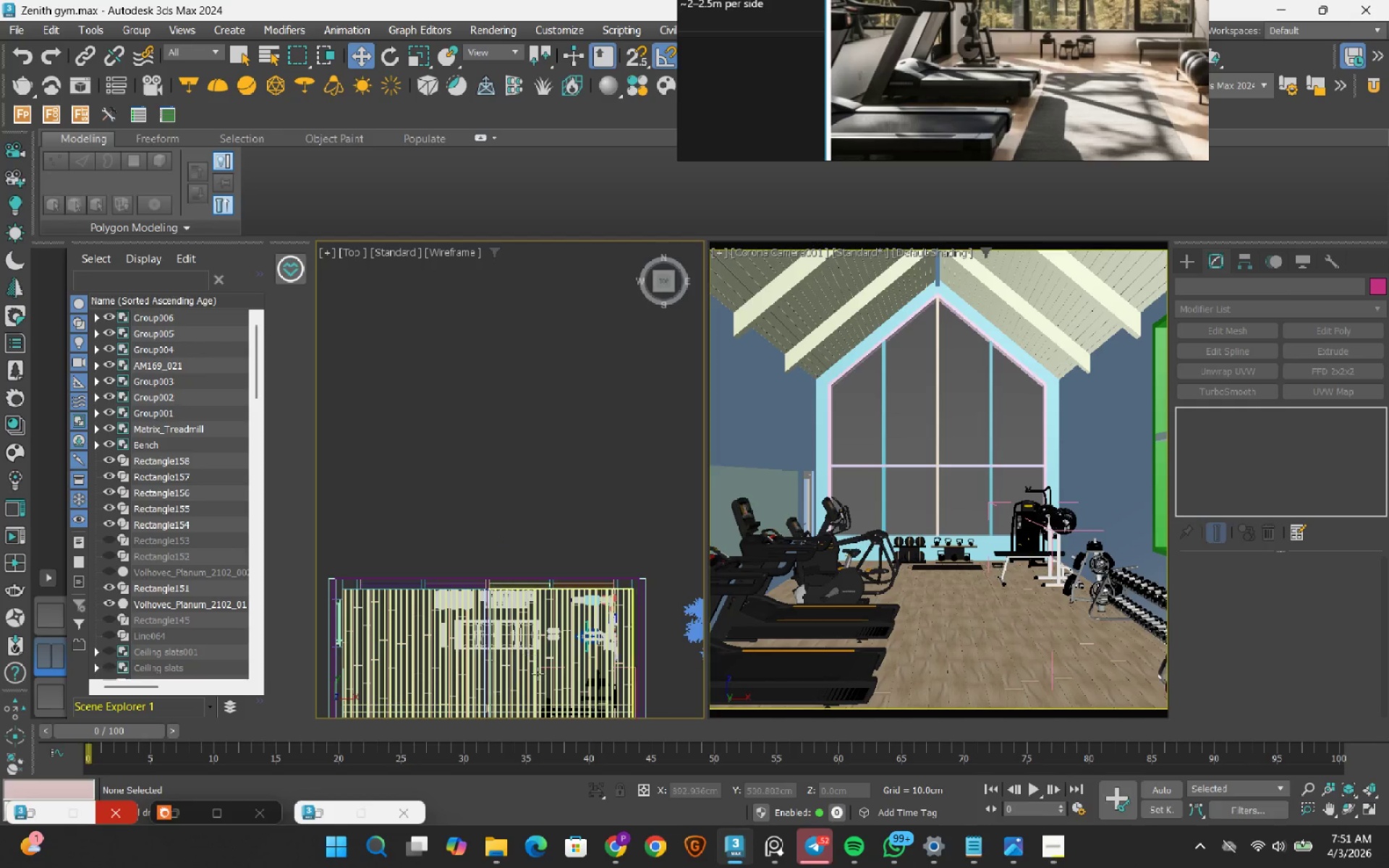 
scroll: coordinate [572, 616], scroll_direction: up, amount: 5.0
 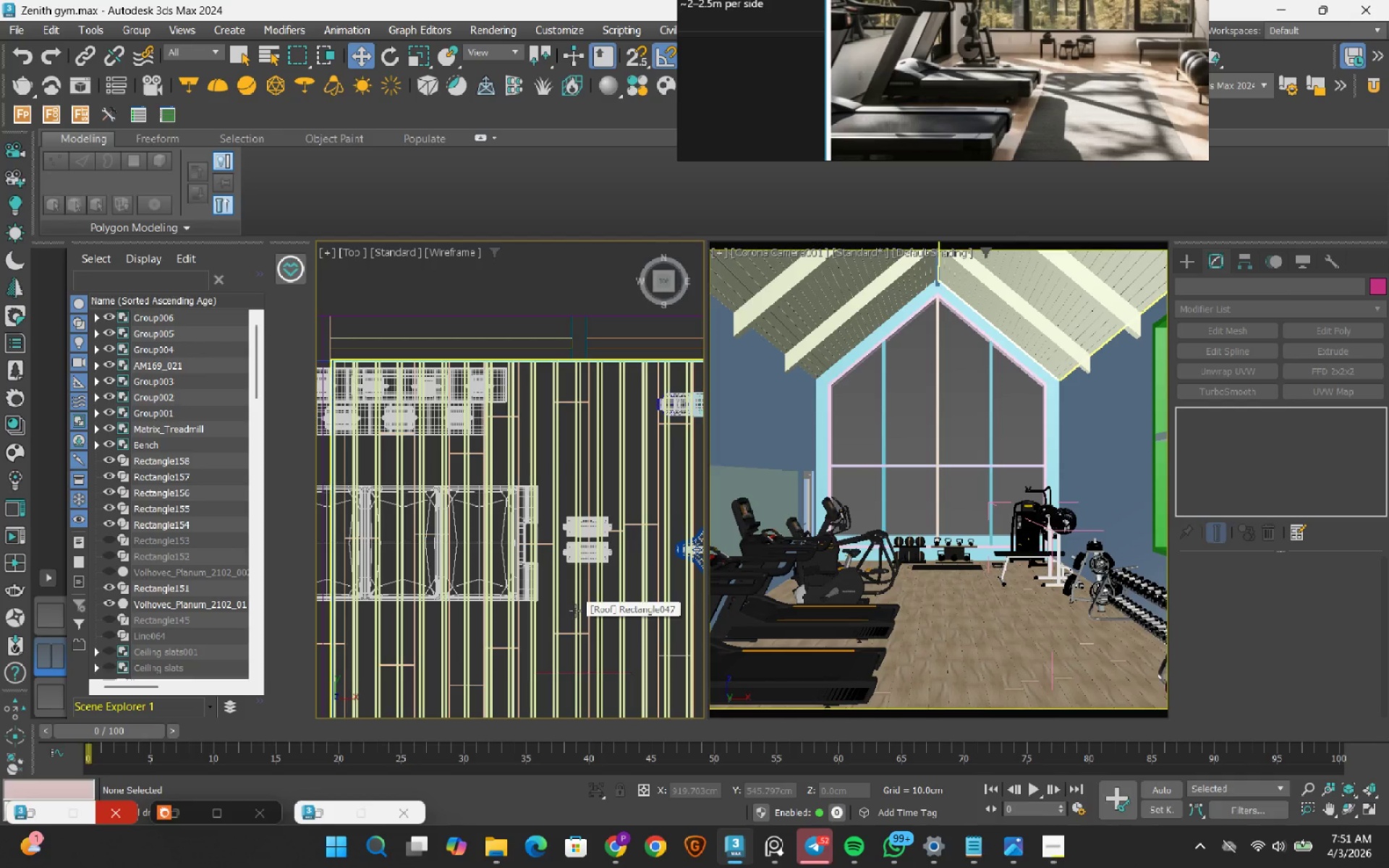 
scroll: coordinate [575, 610], scroll_direction: down, amount: 2.0
 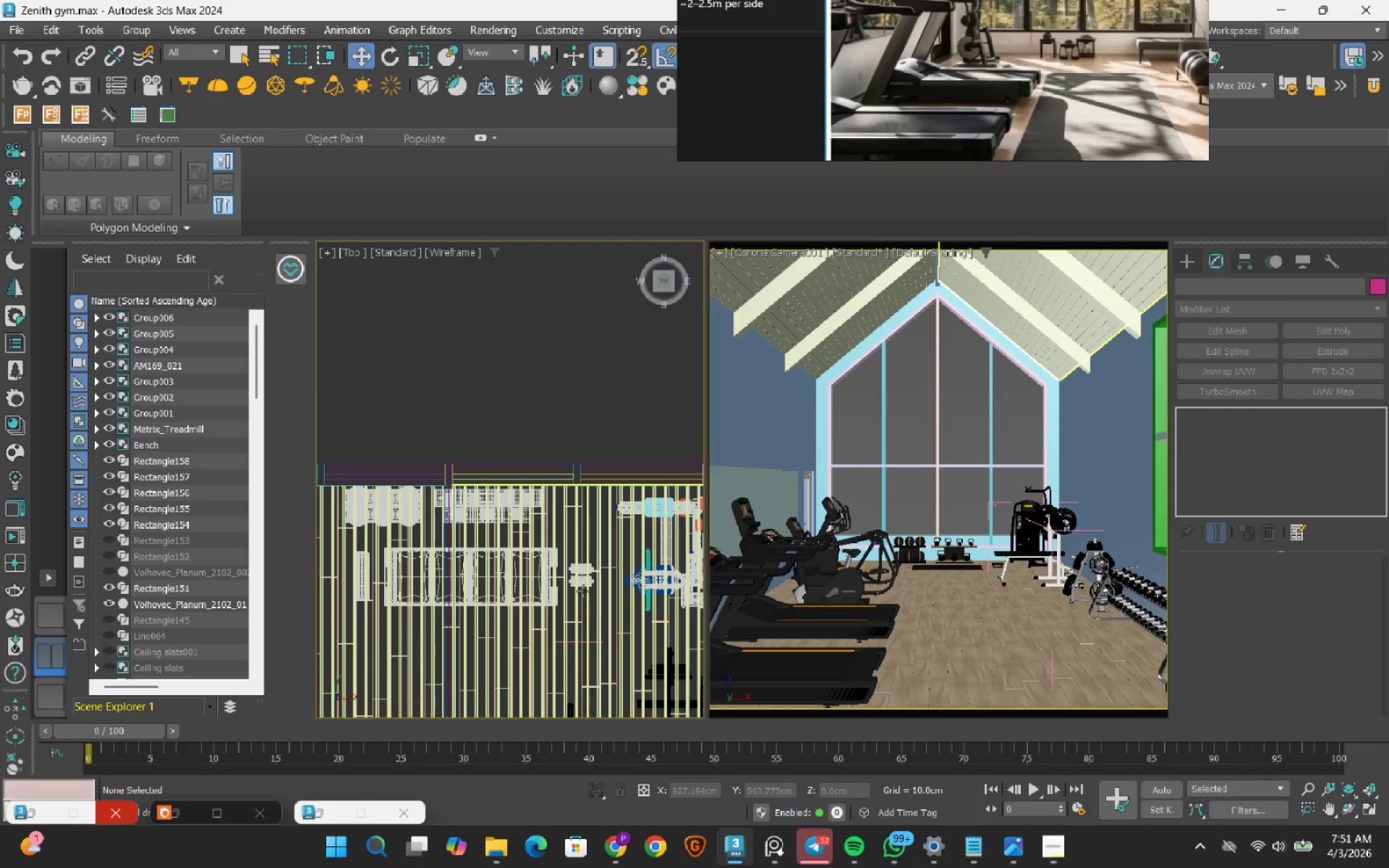 
scroll: coordinate [579, 590], scroll_direction: up, amount: 4.0
 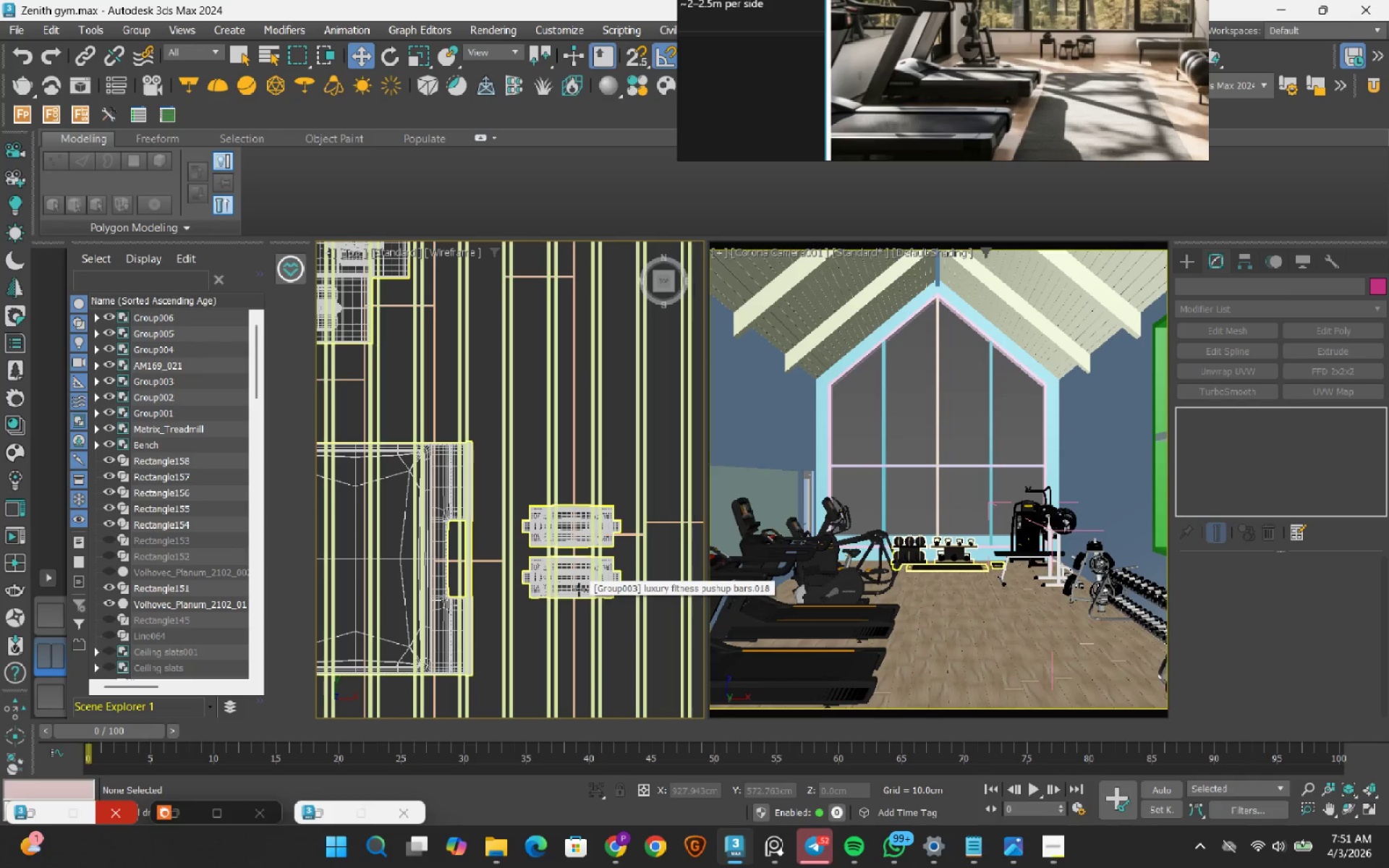 
left_click([579, 590])
 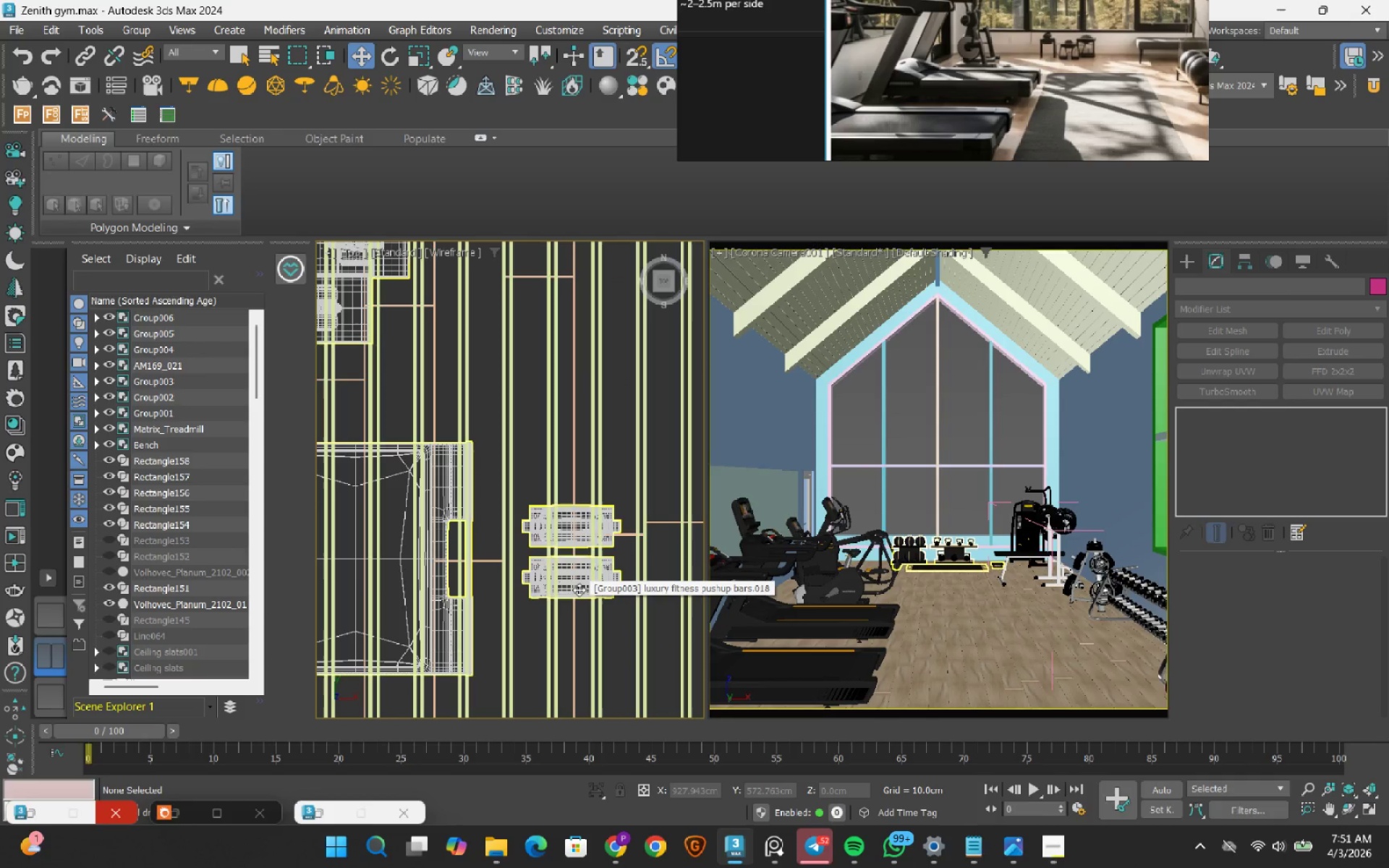 
scroll: coordinate [579, 590], scroll_direction: down, amount: 2.0
 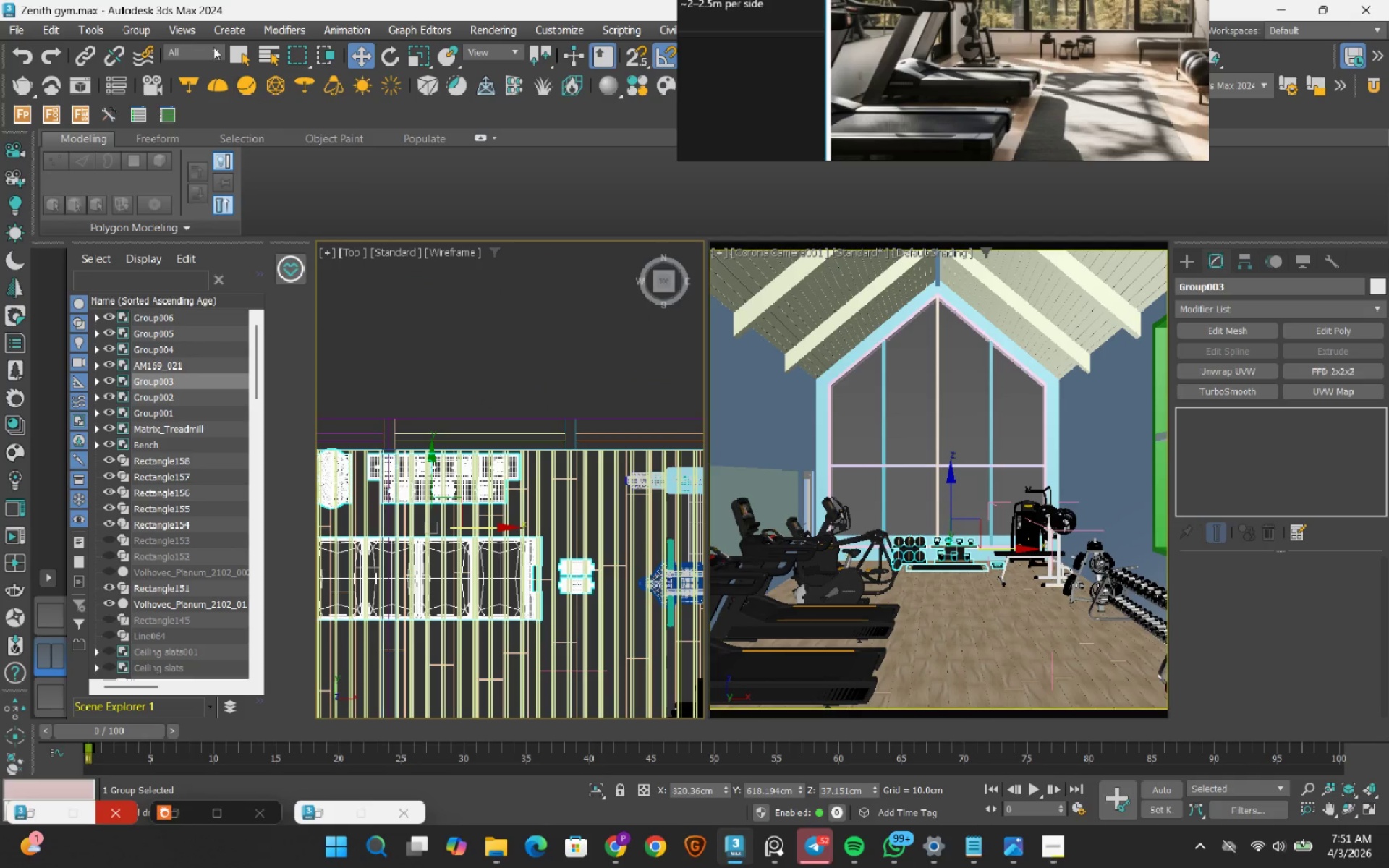 
left_click([151, 29])
 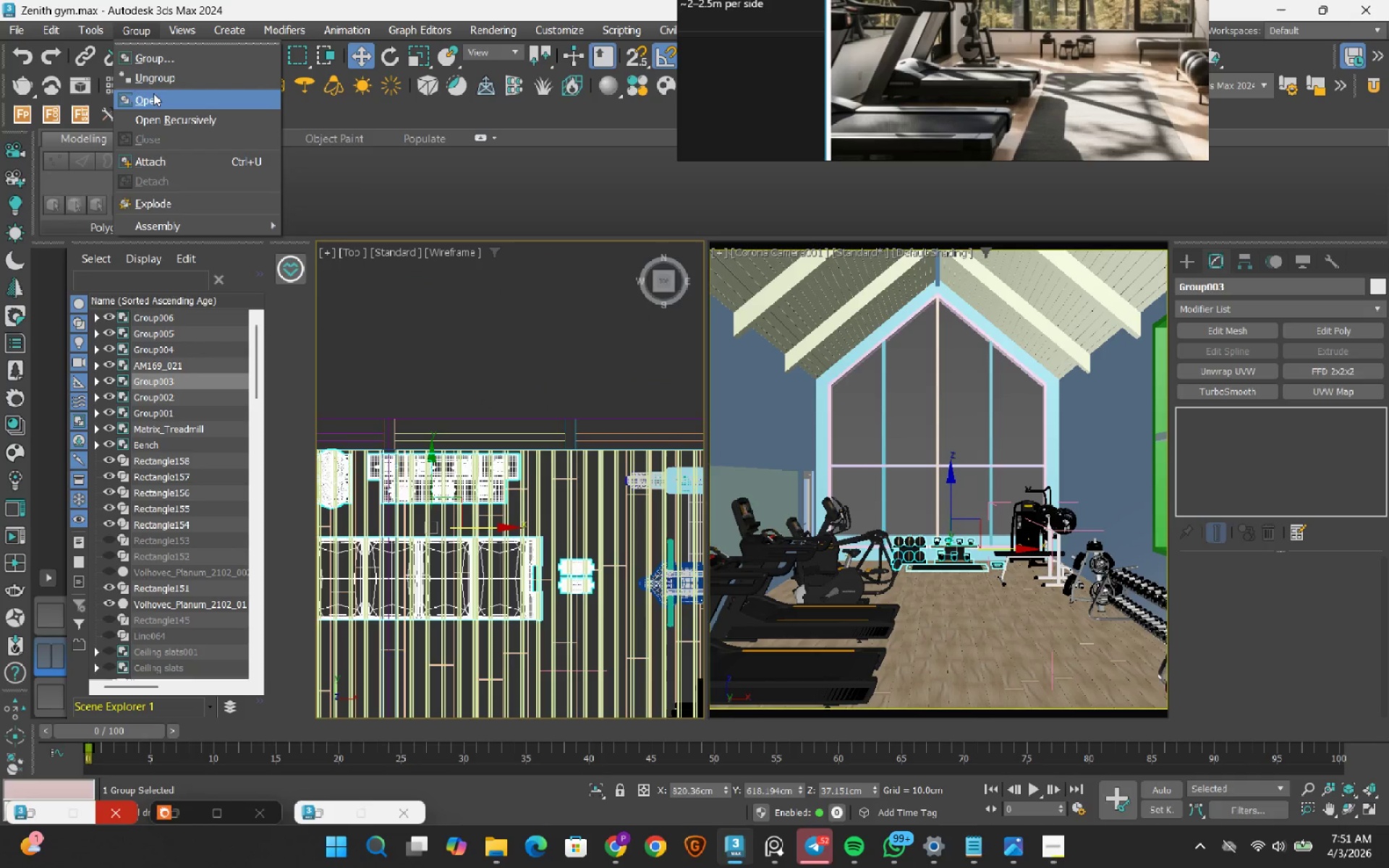 
left_click([153, 93])
 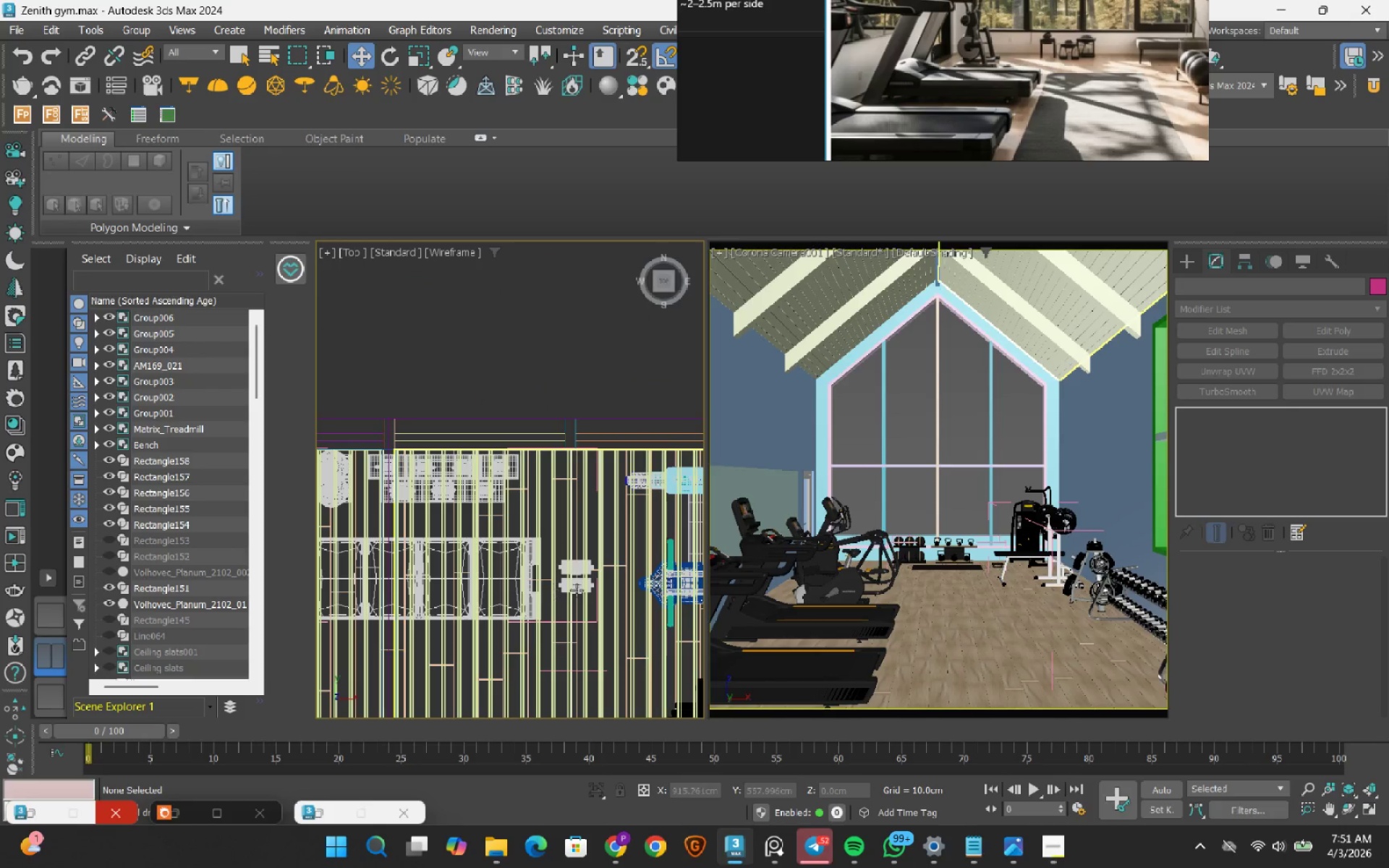 
left_click([562, 589])
 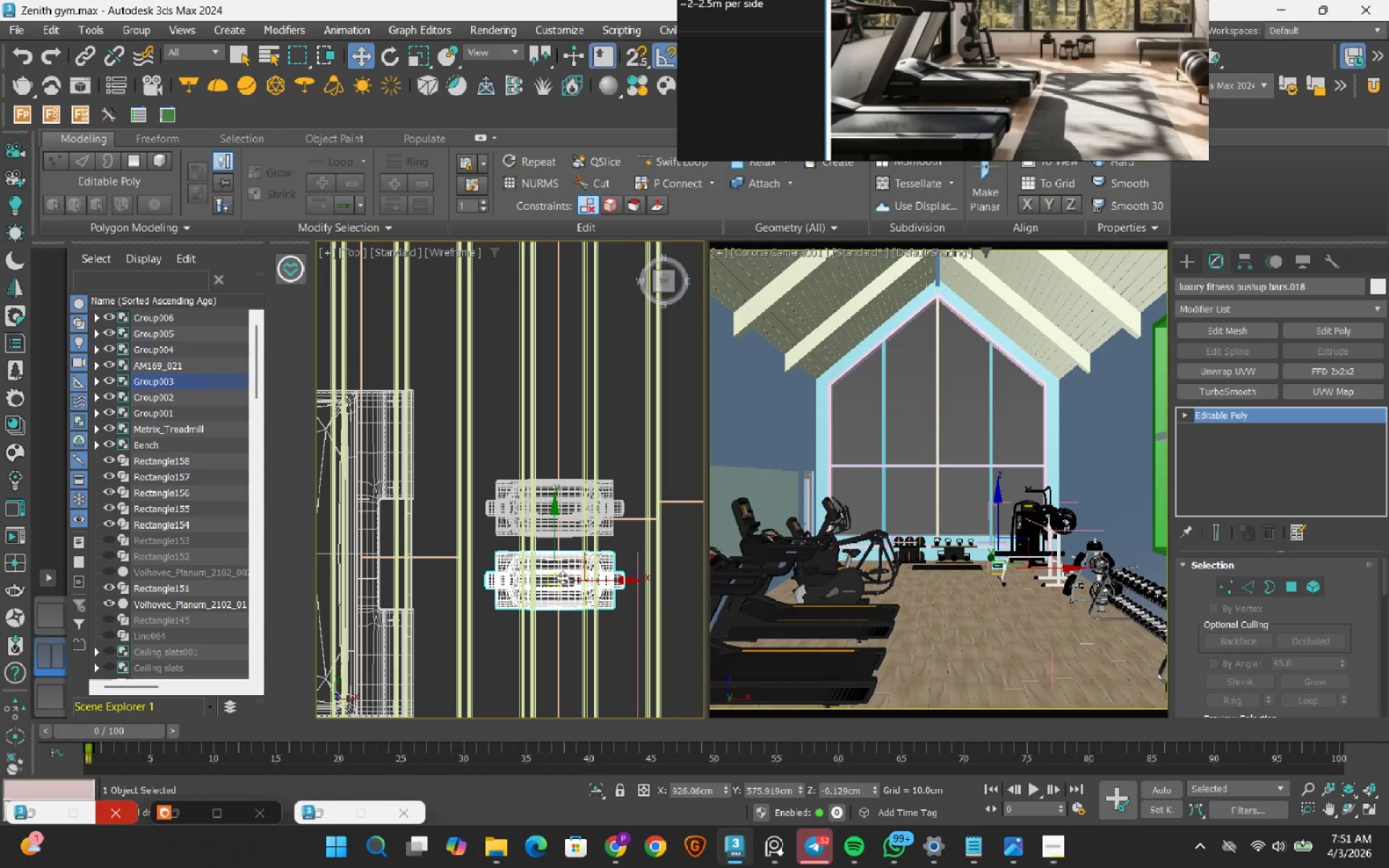 
scroll: coordinate [562, 589], scroll_direction: up, amount: 5.0
 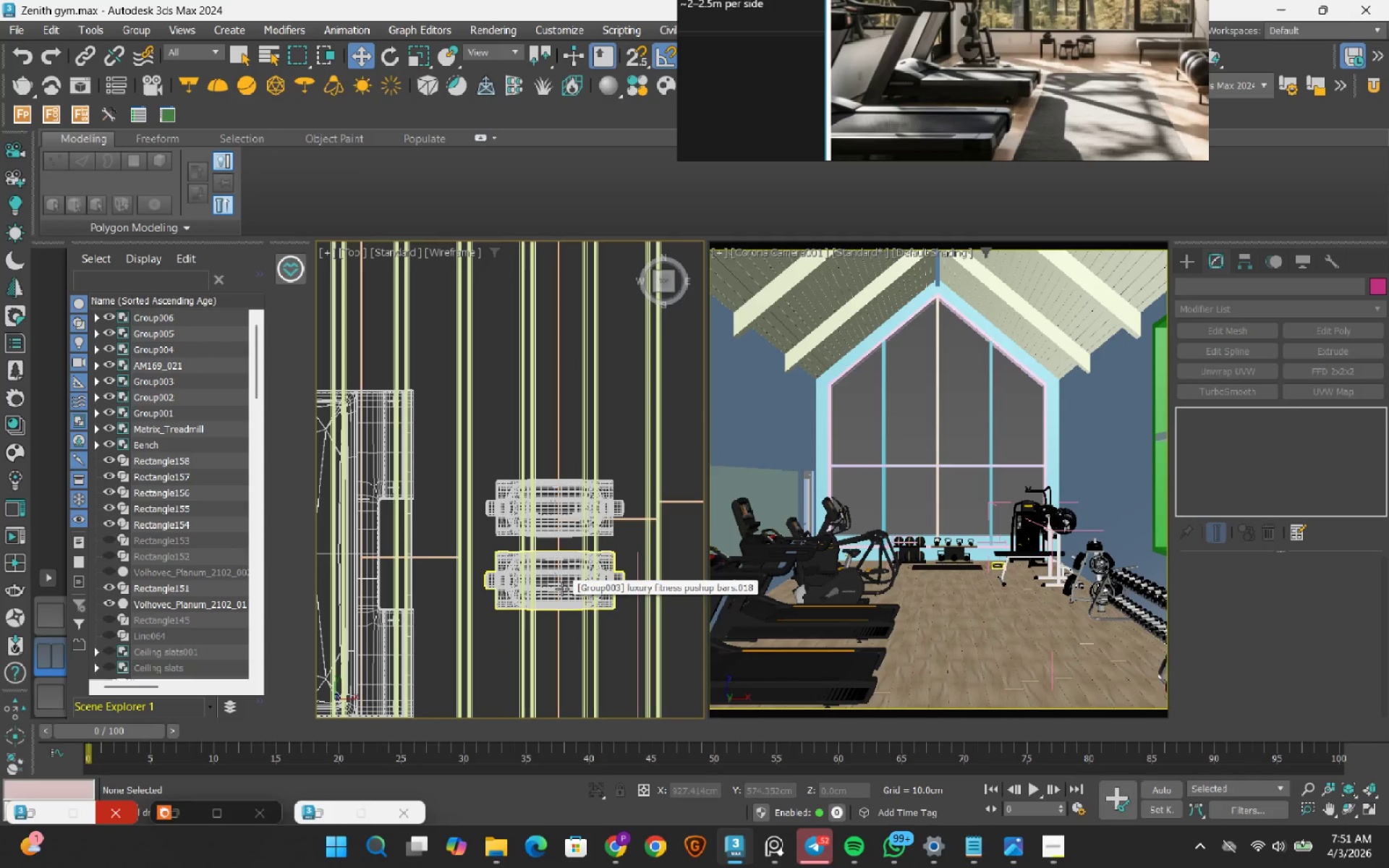 
hold_key(key=ControlRight, duration=1.23)
 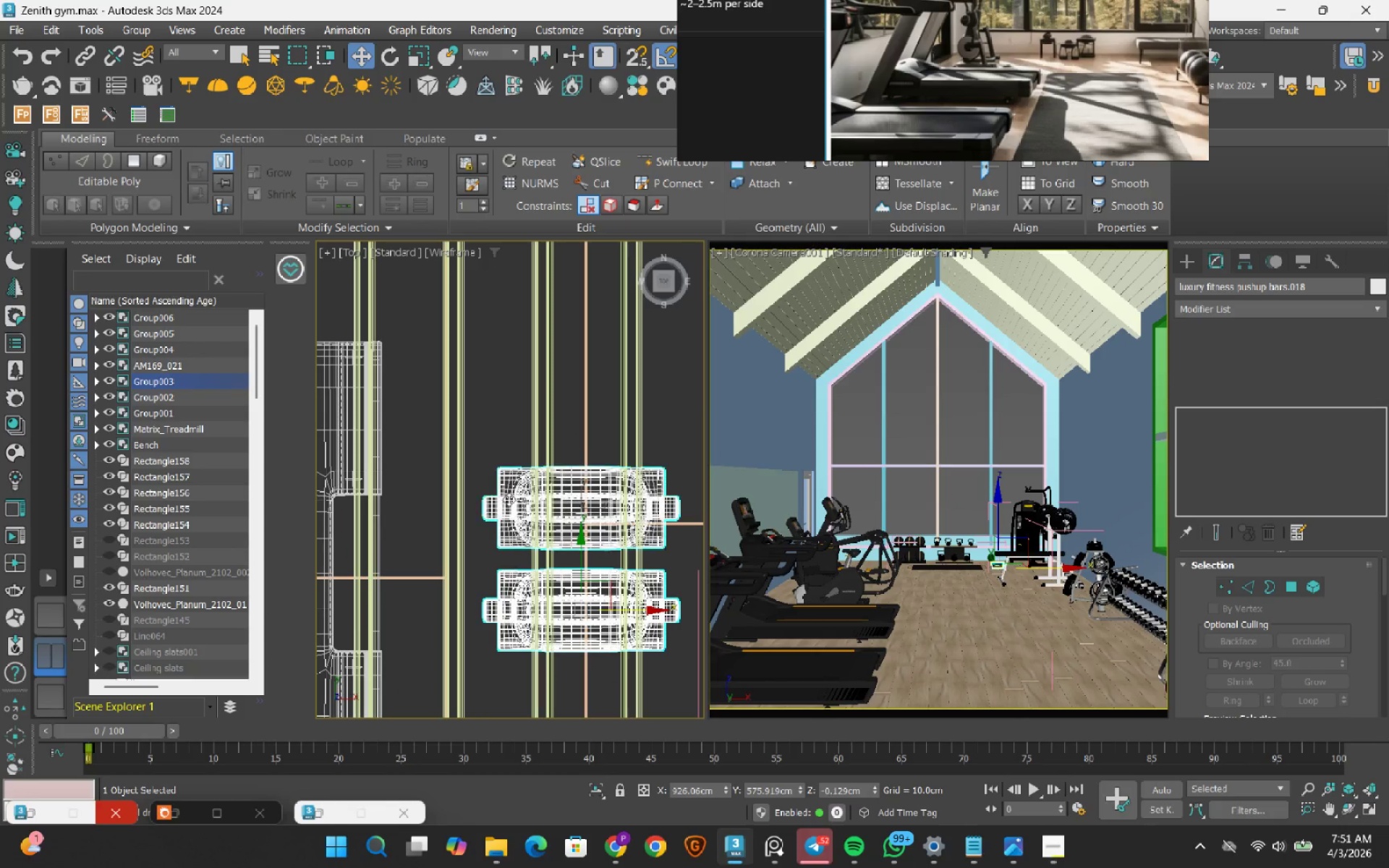 
scroll: coordinate [561, 563], scroll_direction: up, amount: 3.0
 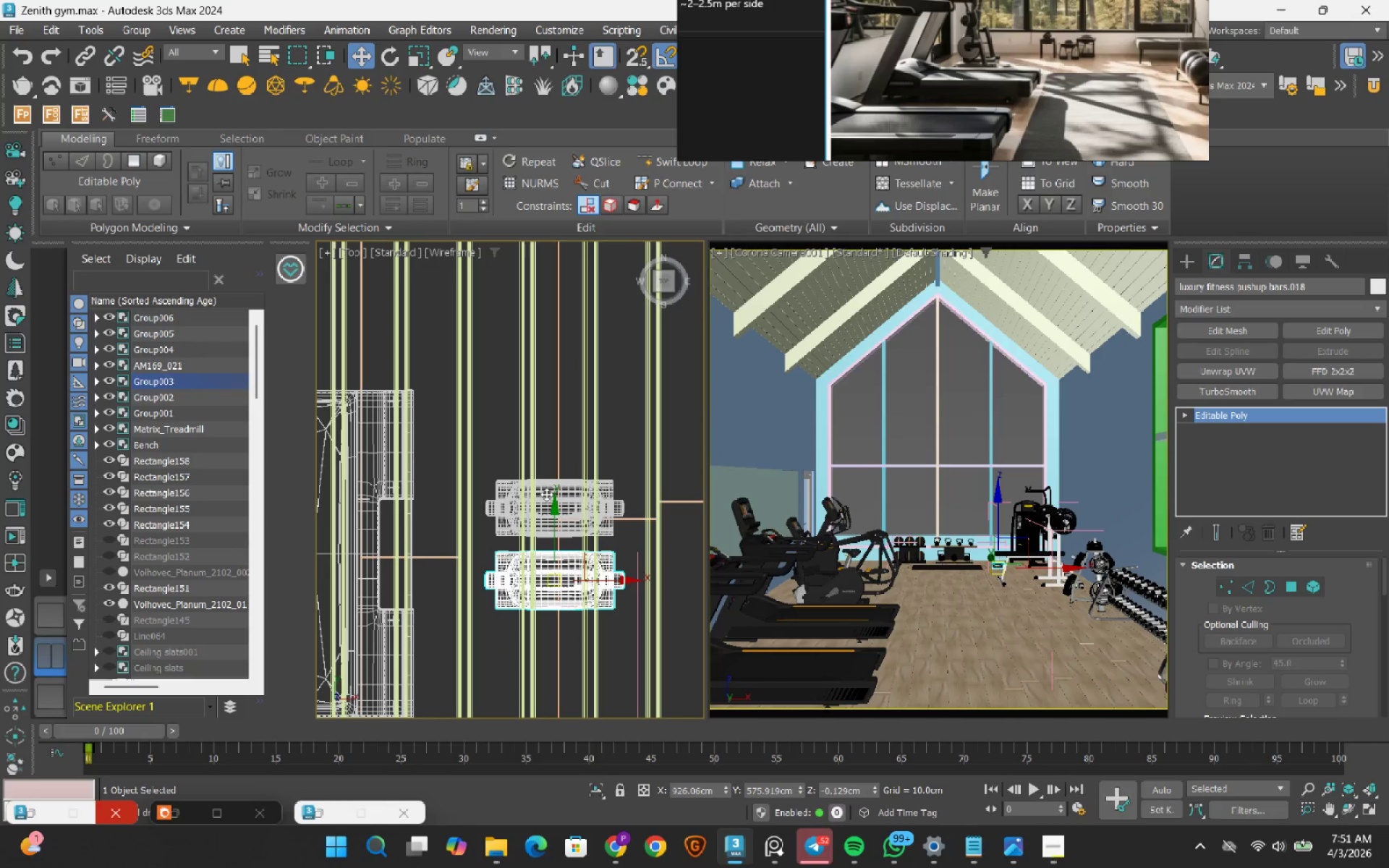 
left_click([509, 499])
 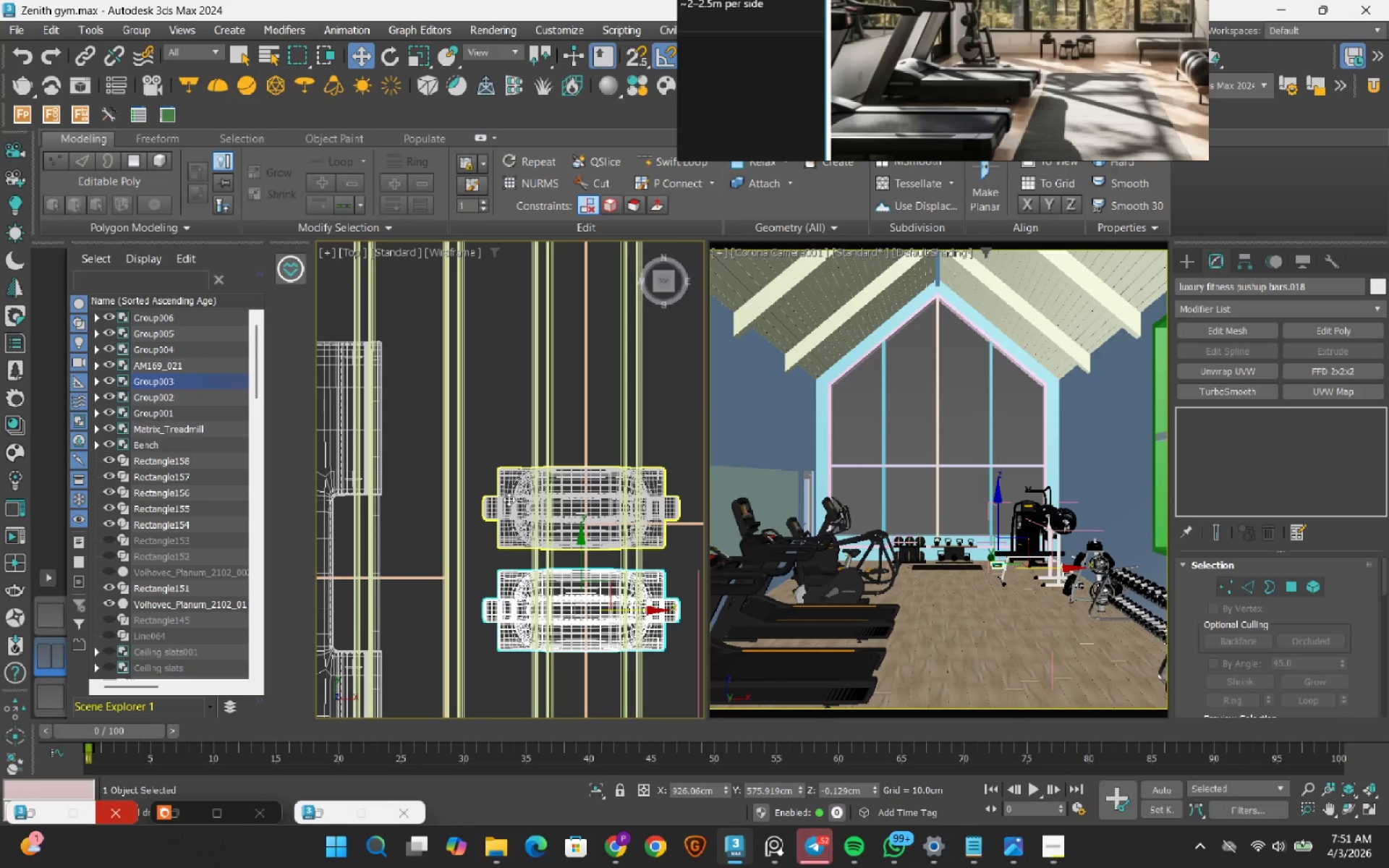 
scroll: coordinate [509, 499], scroll_direction: down, amount: 9.0
 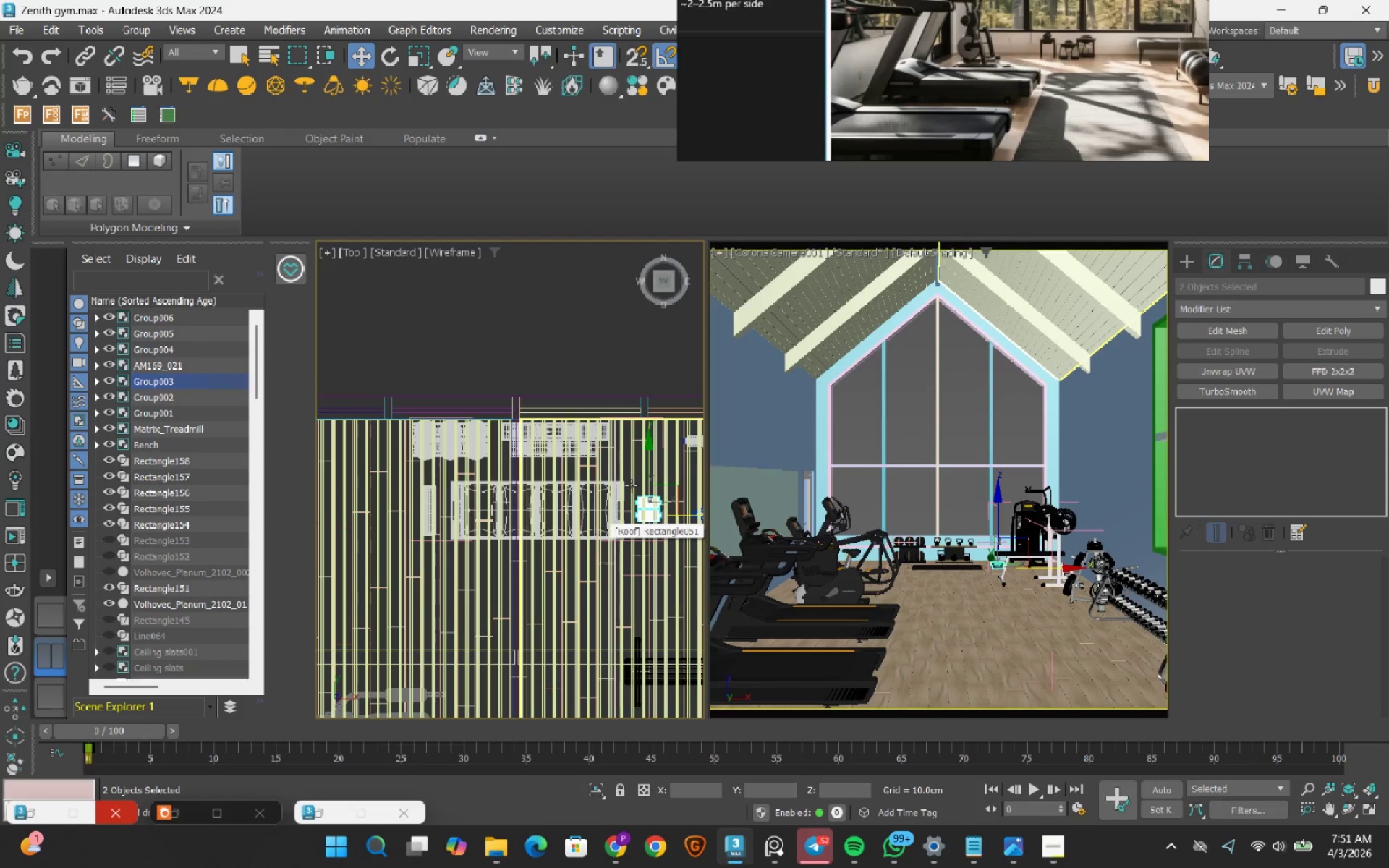 
wait(5.63)
 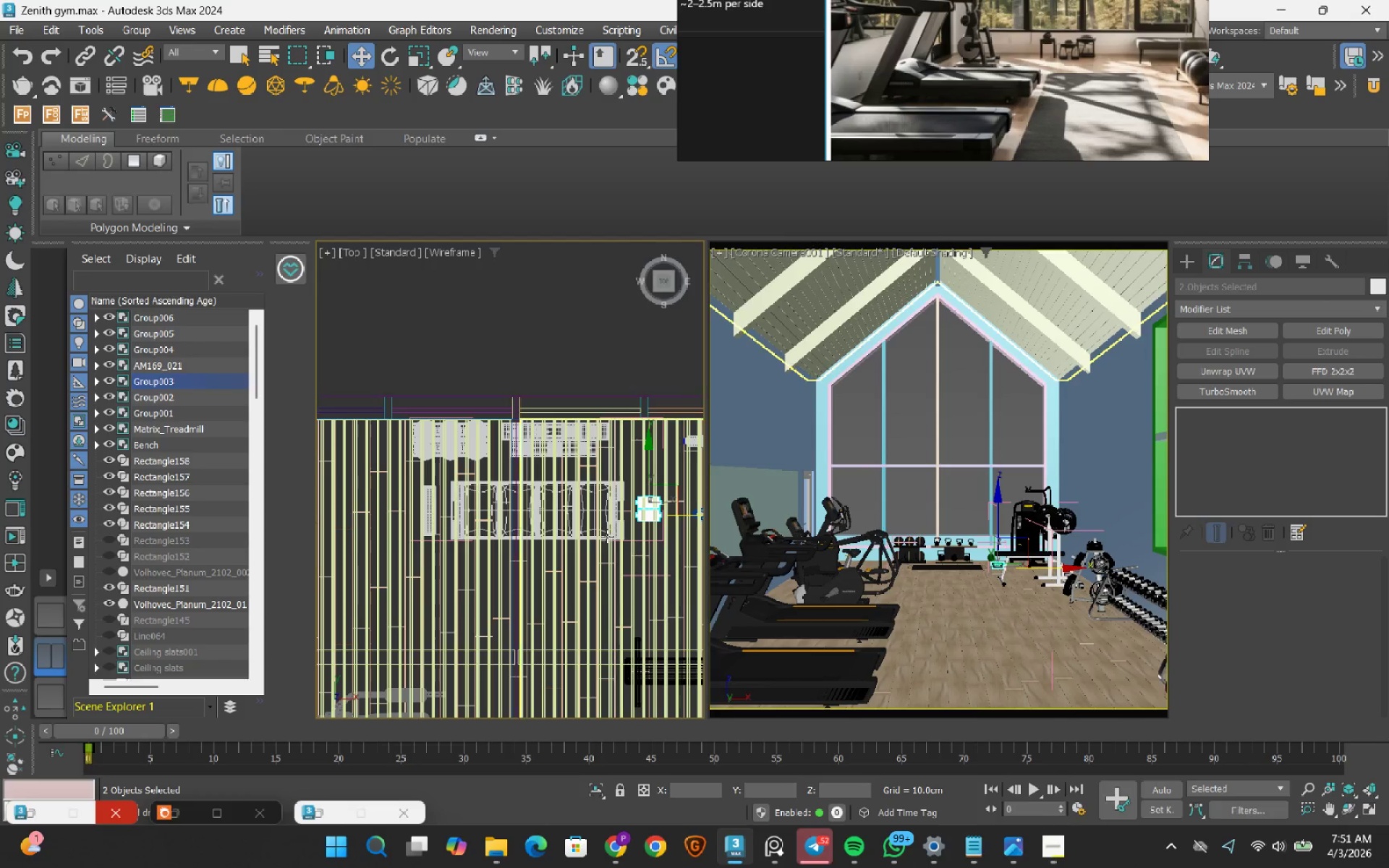 
scroll: coordinate [562, 509], scroll_direction: up, amount: 1.0
 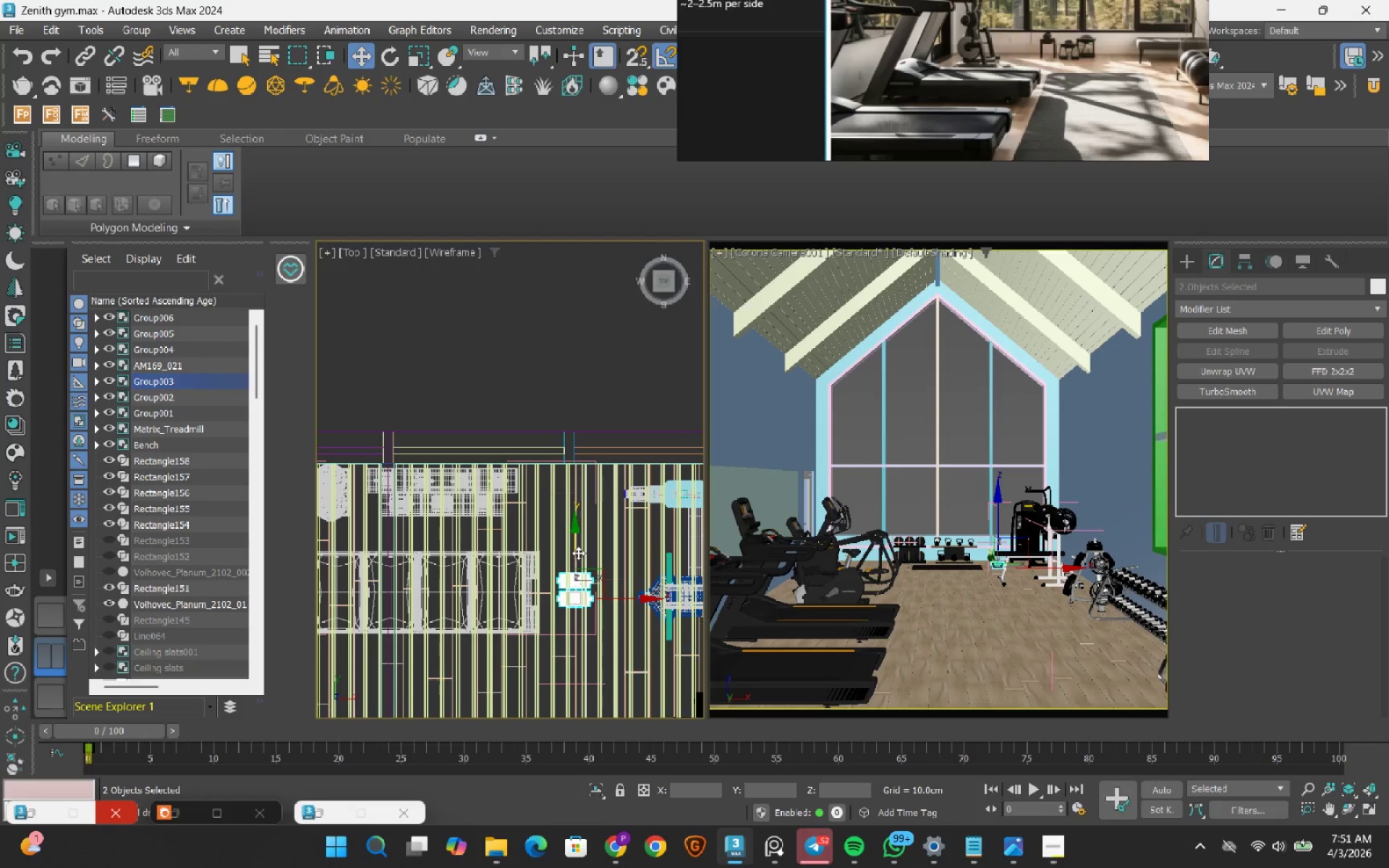 
left_click_drag(start_coordinate=[578, 550], to_coordinate=[554, 449])
 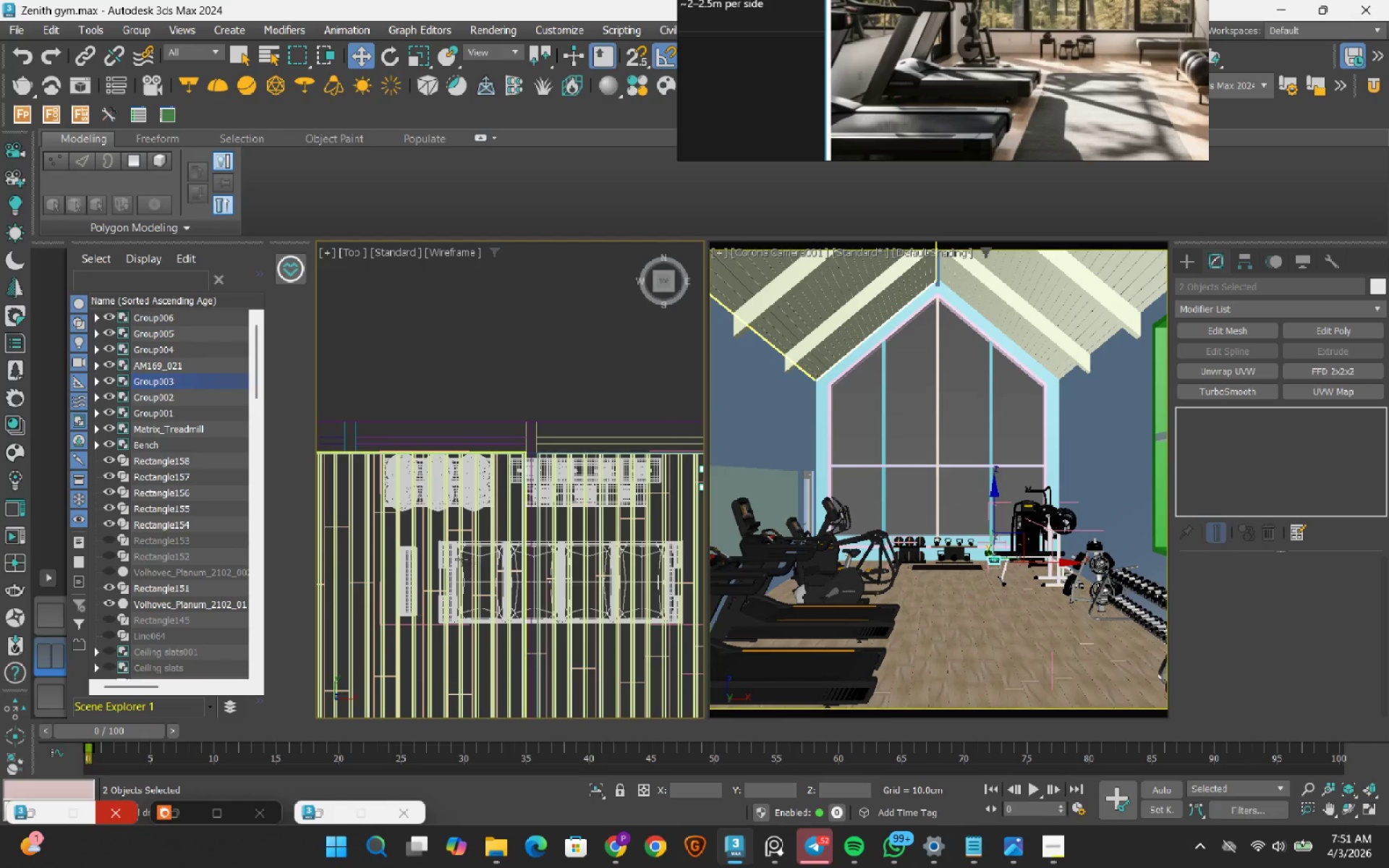 
scroll: coordinate [446, 557], scroll_direction: up, amount: 2.0
 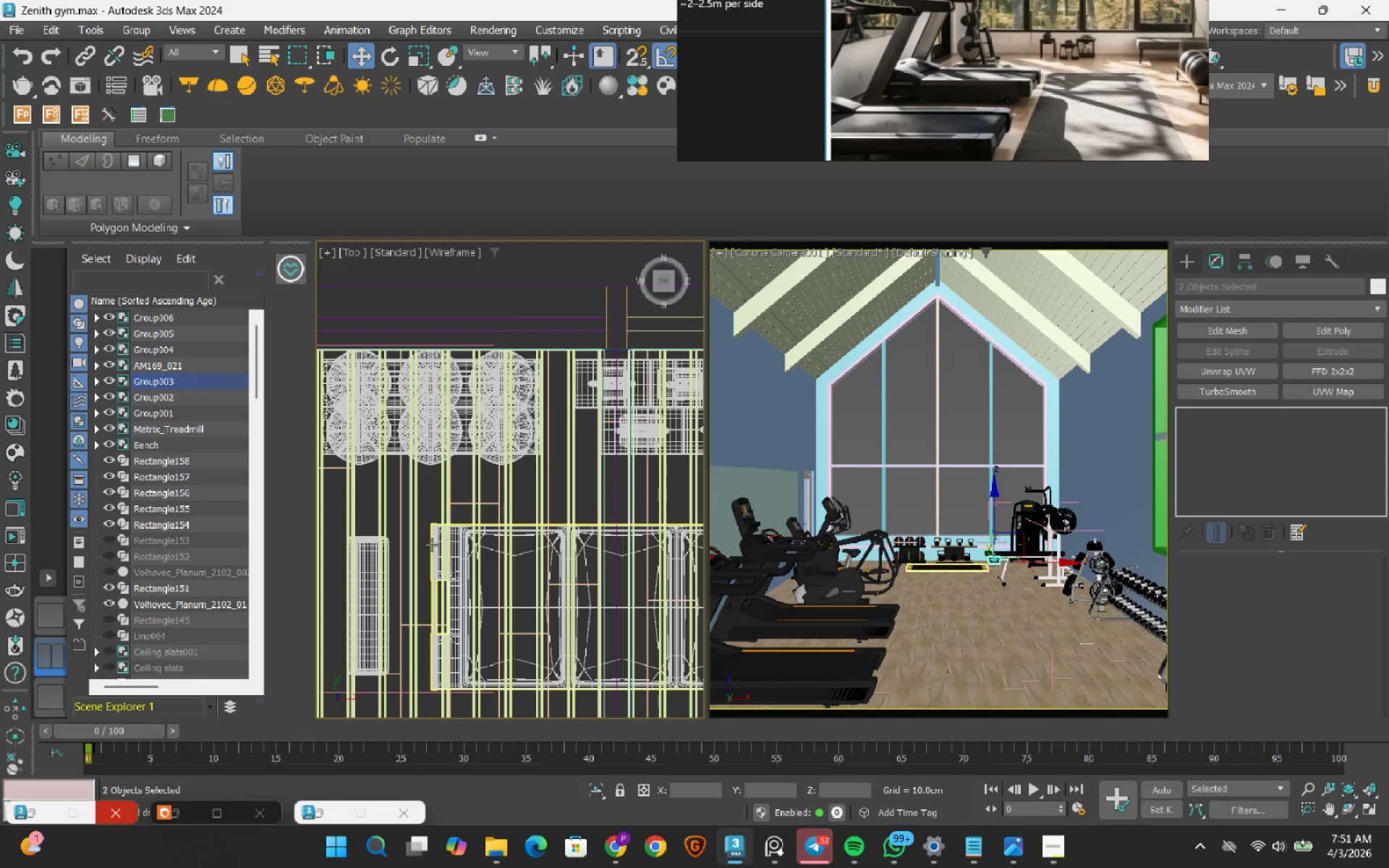 
wait(8.29)
 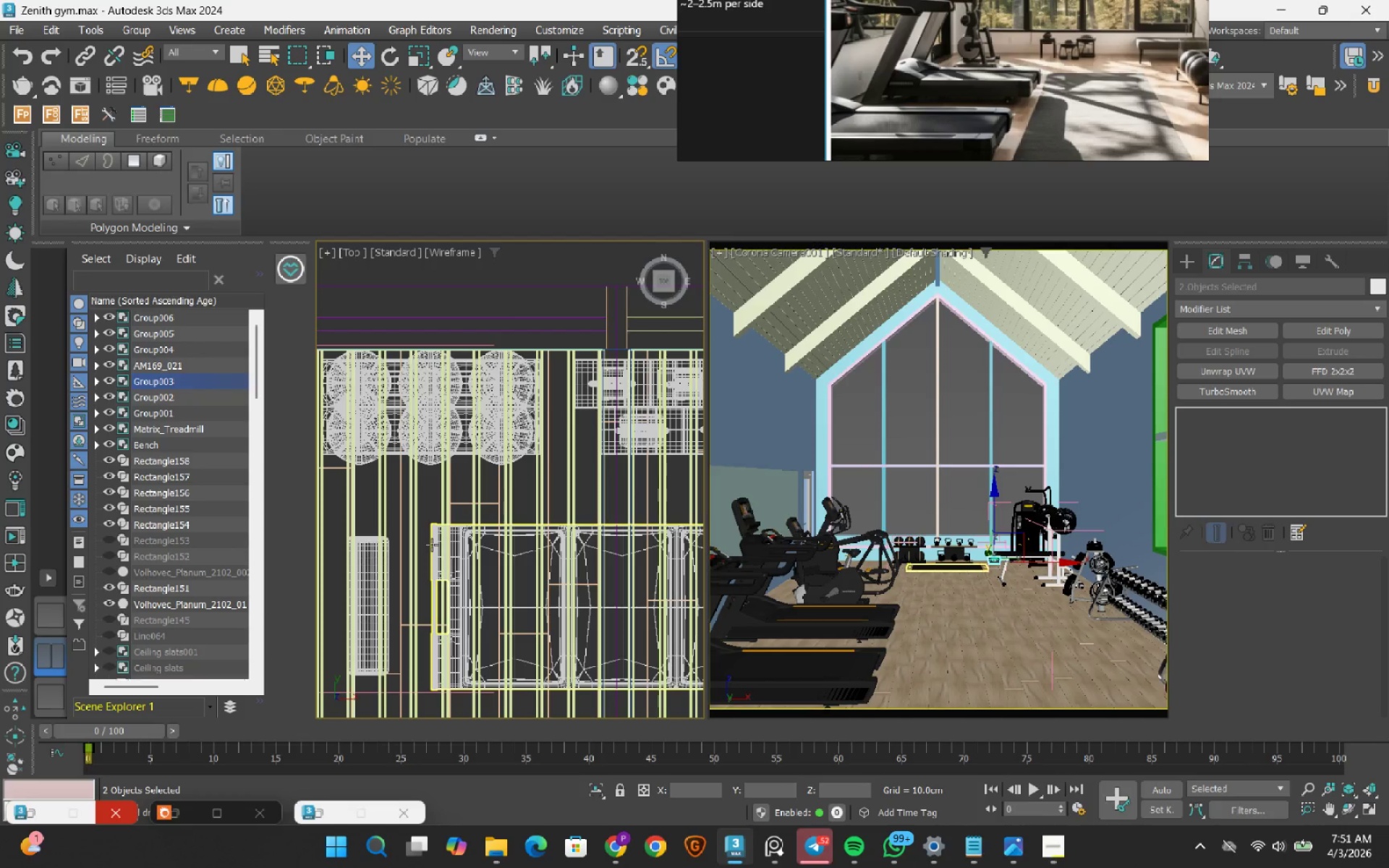 
left_click([432, 545])
 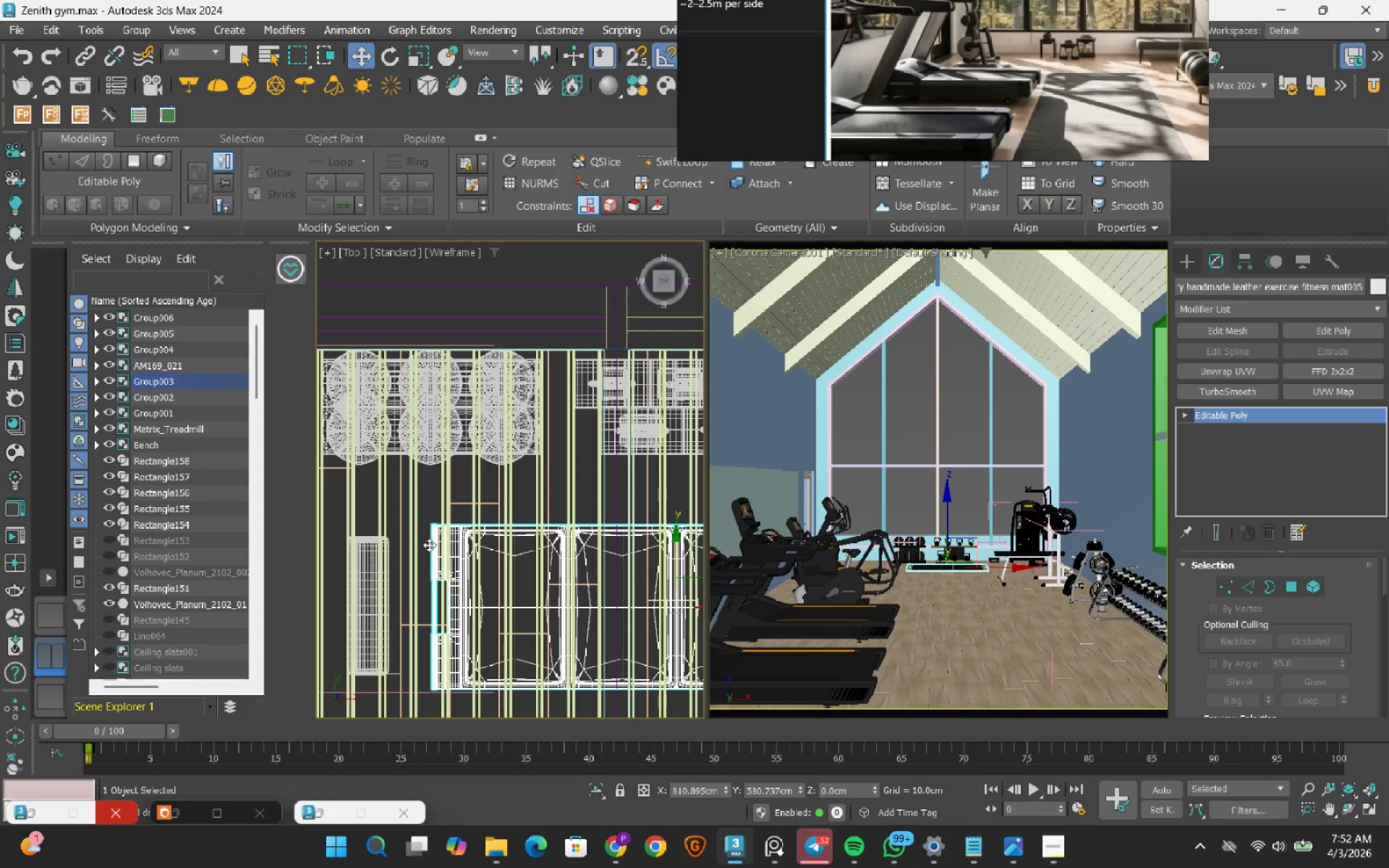 
hold_key(key=ControlRight, duration=0.56)
left_click([370, 575])
 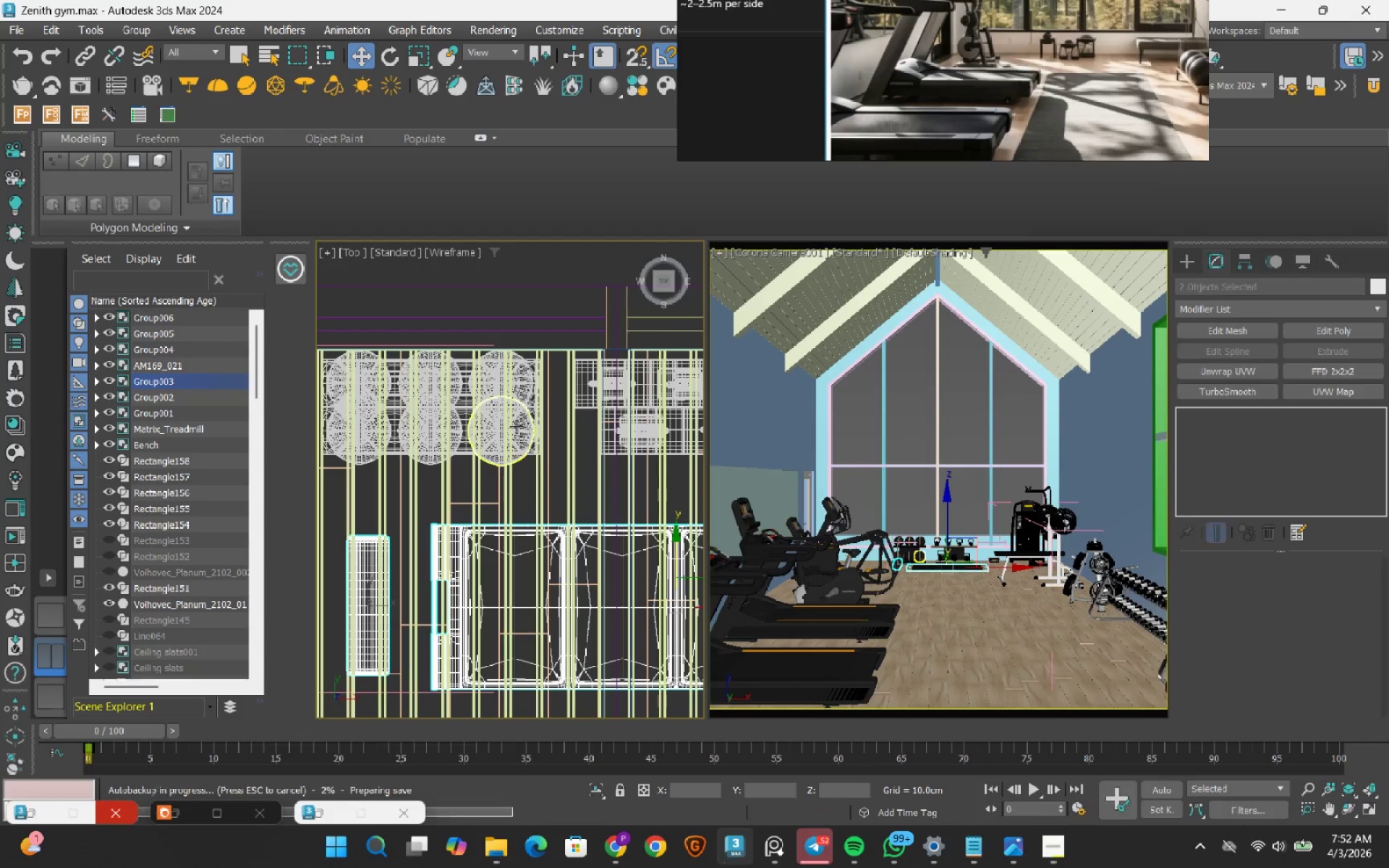 
scroll: coordinate [496, 375], scroll_direction: down, amount: 8.0
 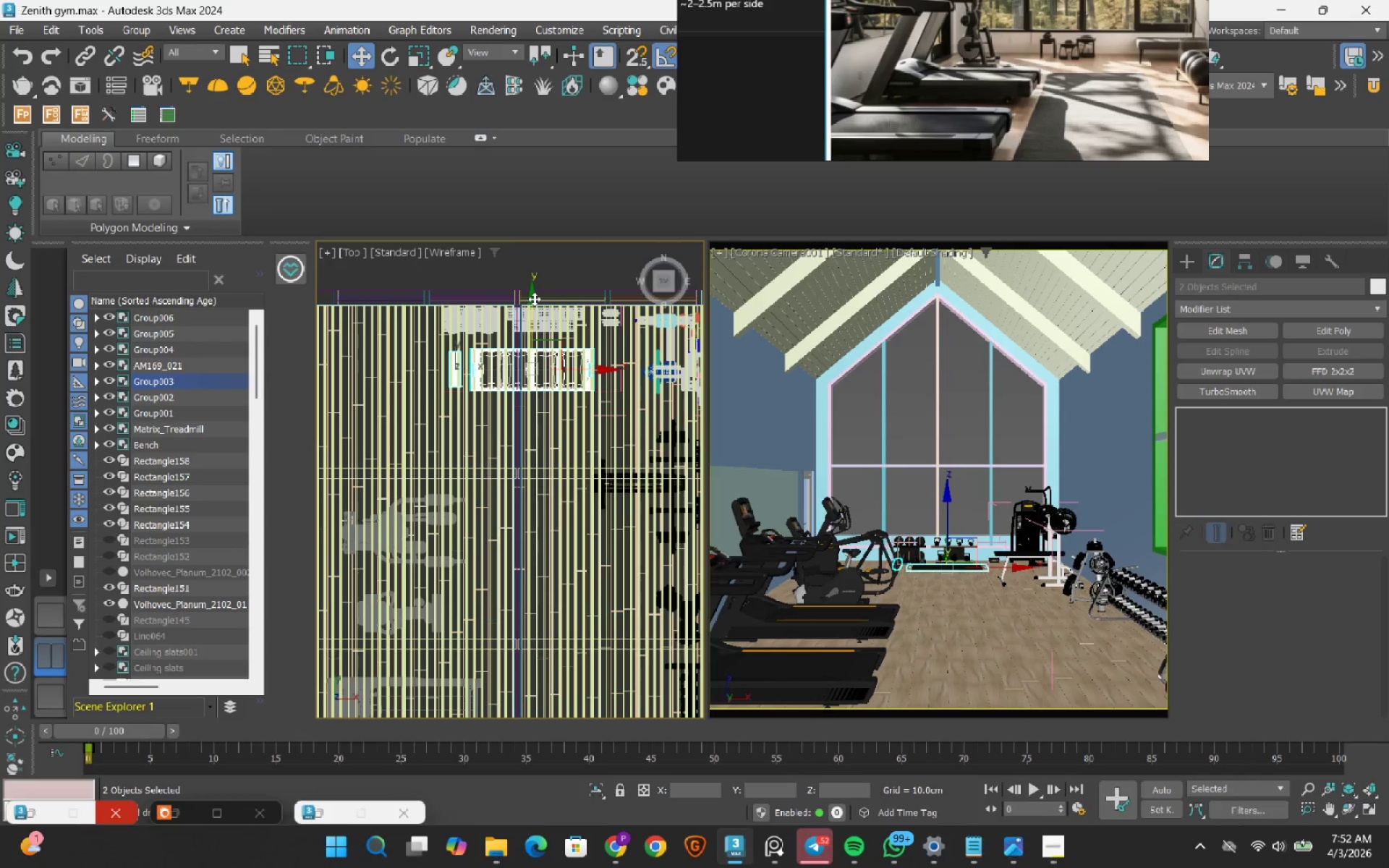 
left_click_drag(start_coordinate=[534, 299], to_coordinate=[576, 478])
 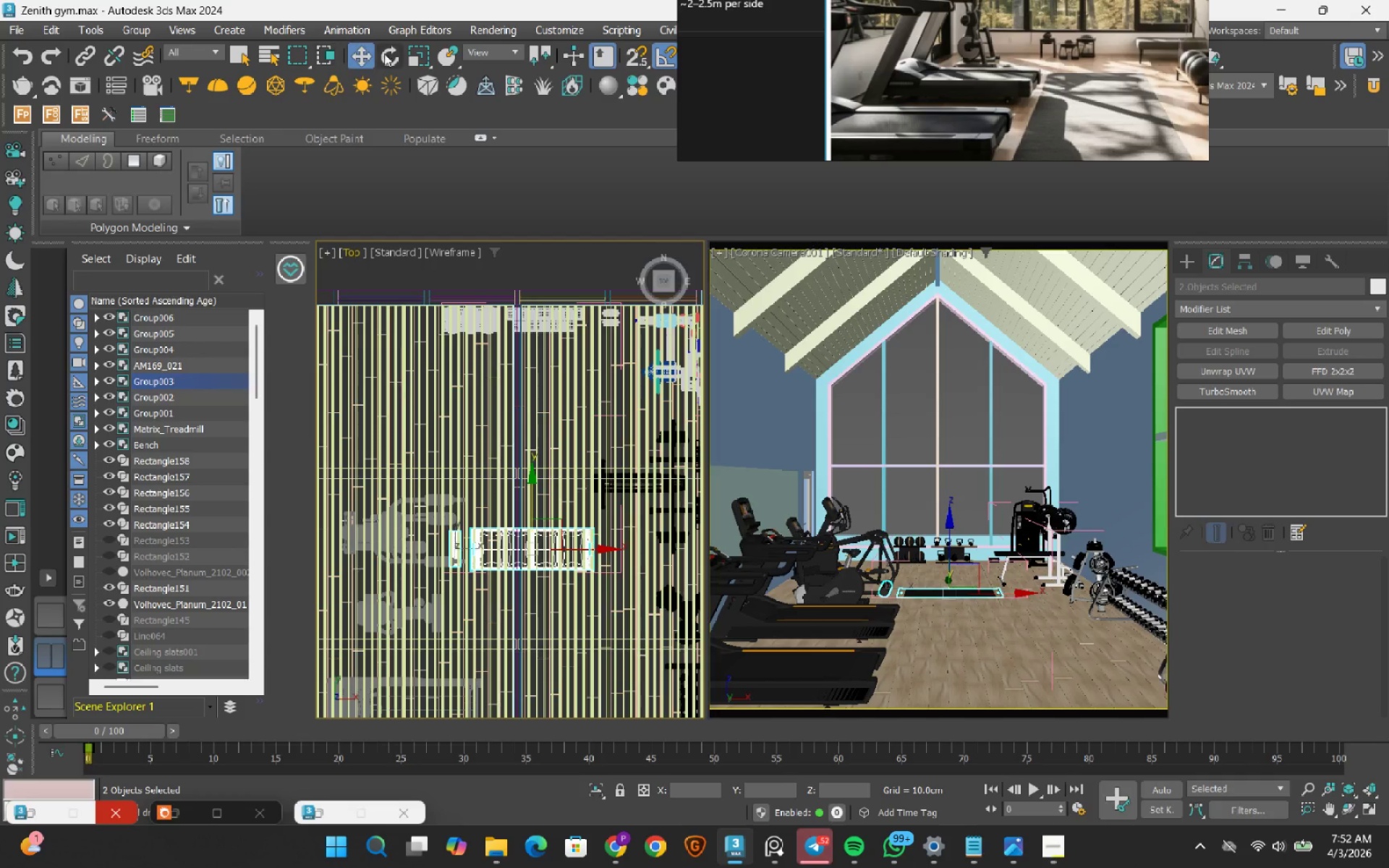 
left_click([393, 59])
 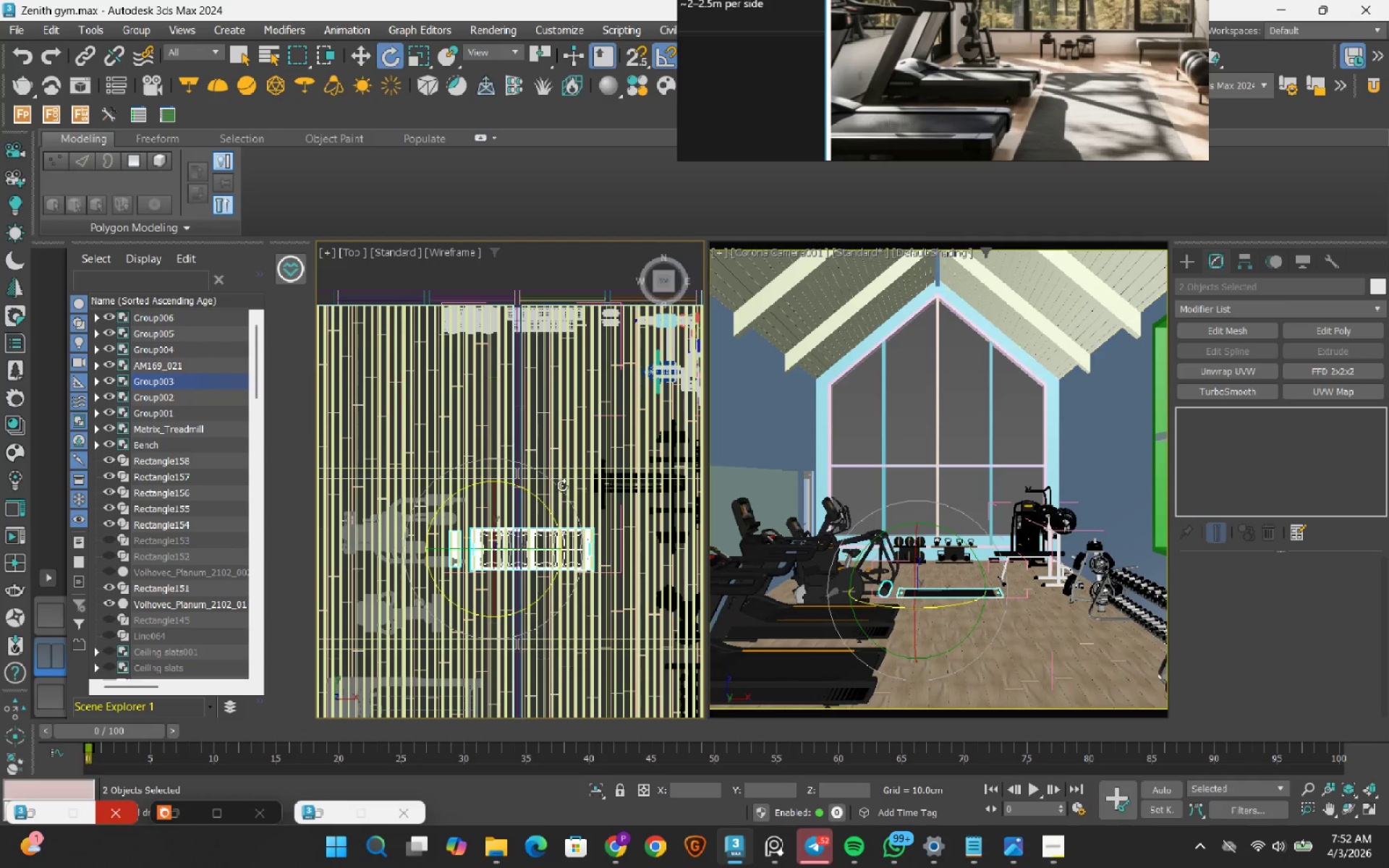 
left_click_drag(start_coordinate=[562, 485], to_coordinate=[593, 556])
 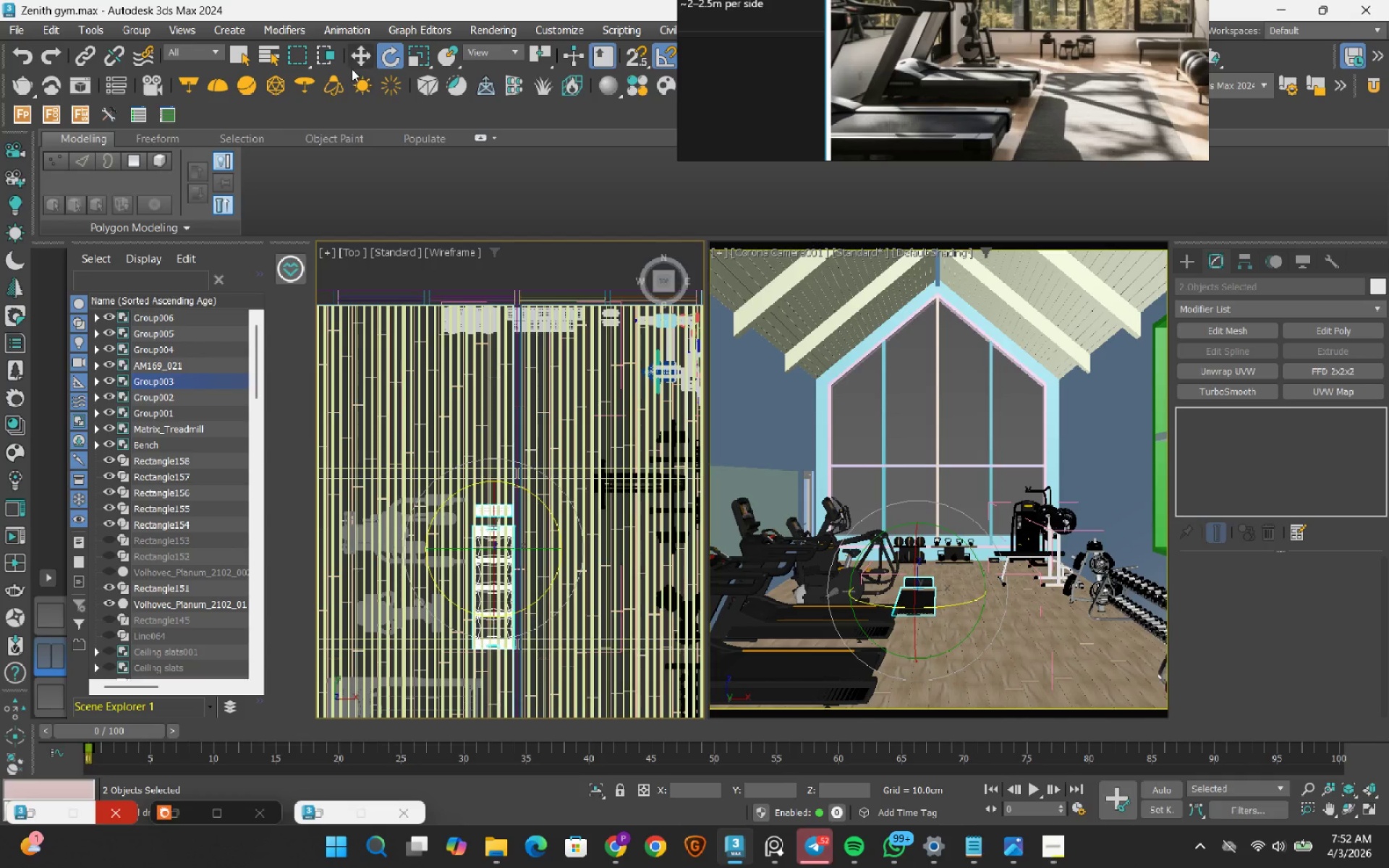 
left_click([352, 64])
 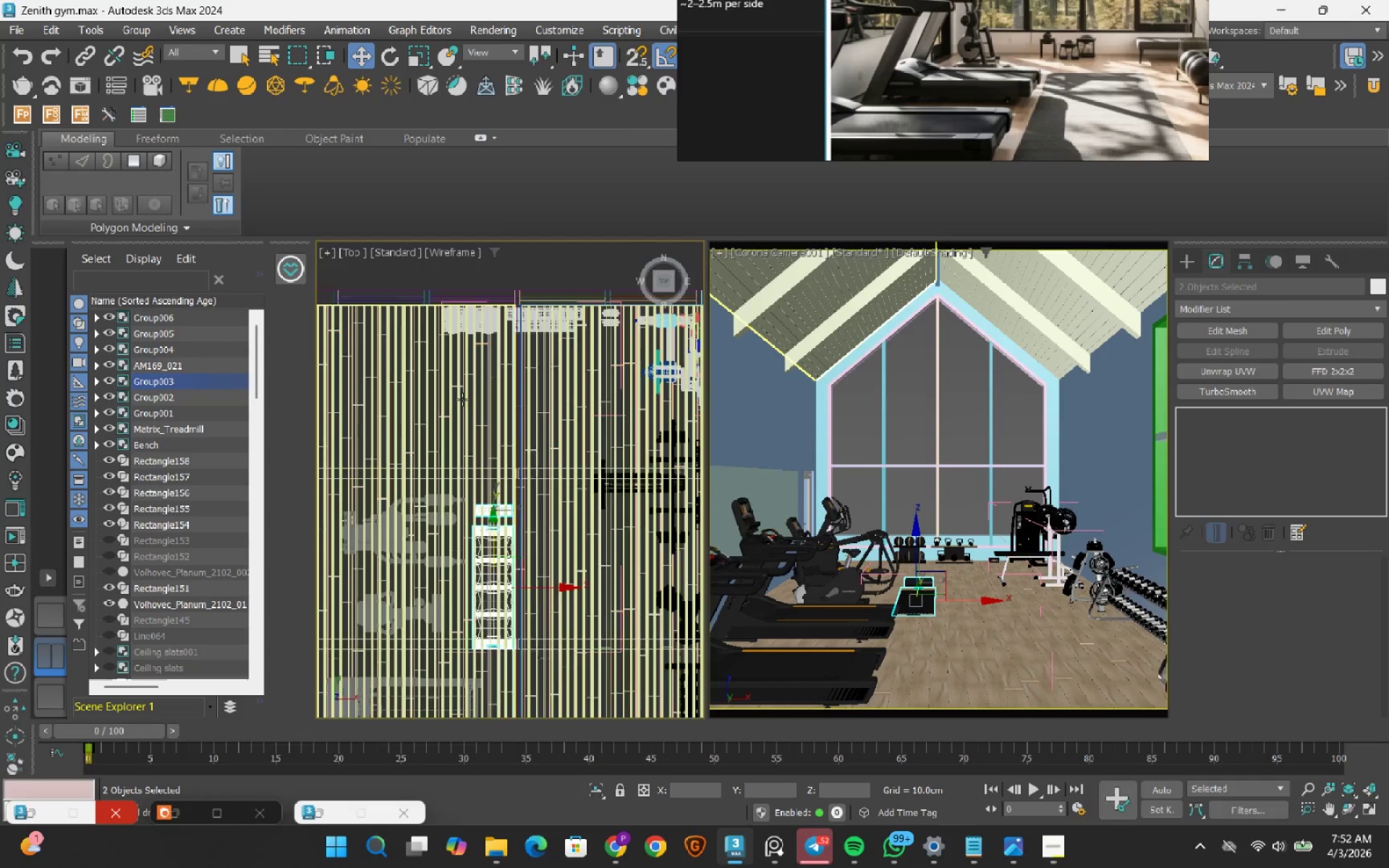 
scroll: coordinate [462, 399], scroll_direction: down, amount: 1.0
 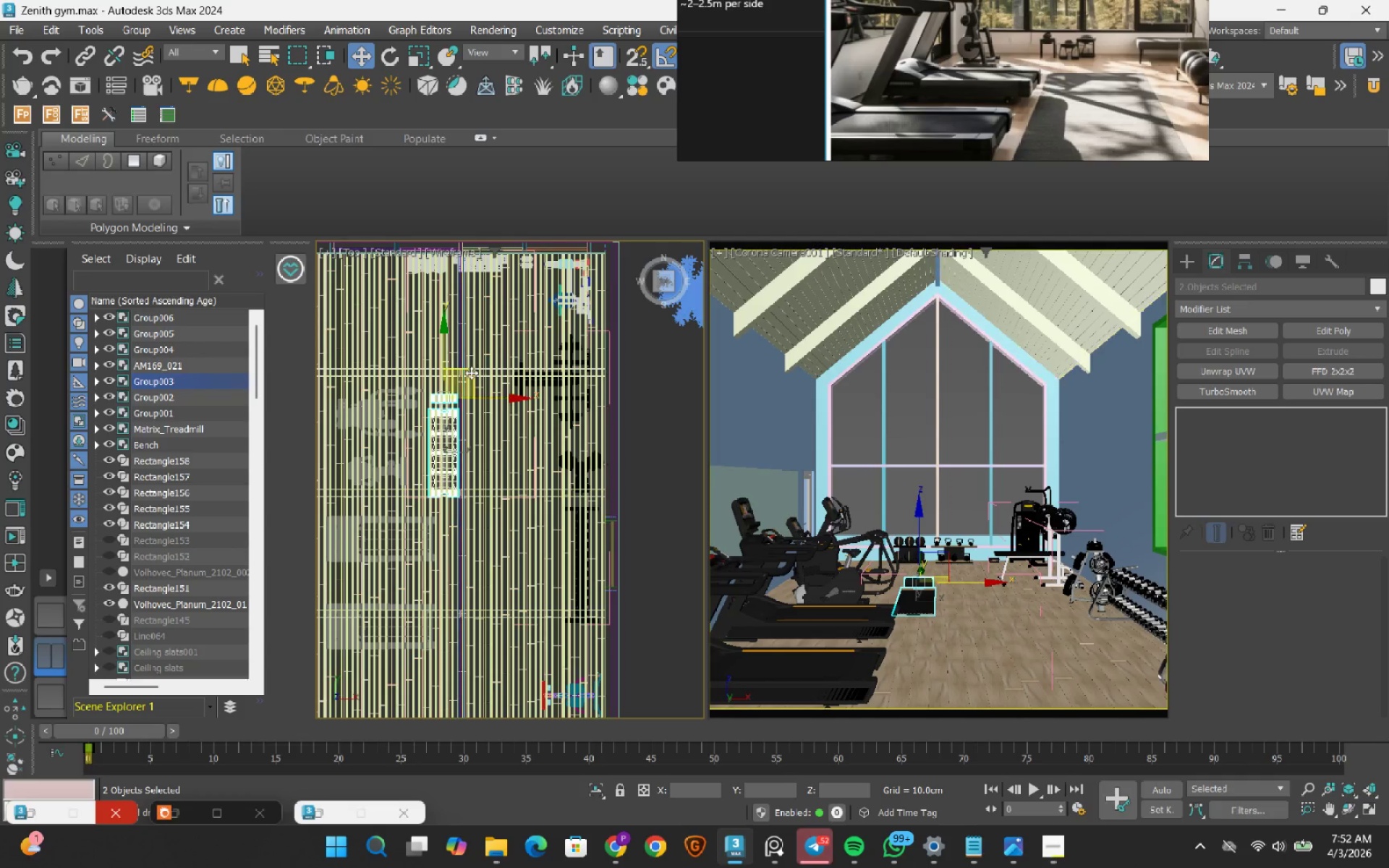 
left_click_drag(start_coordinate=[471, 374], to_coordinate=[564, 493])
 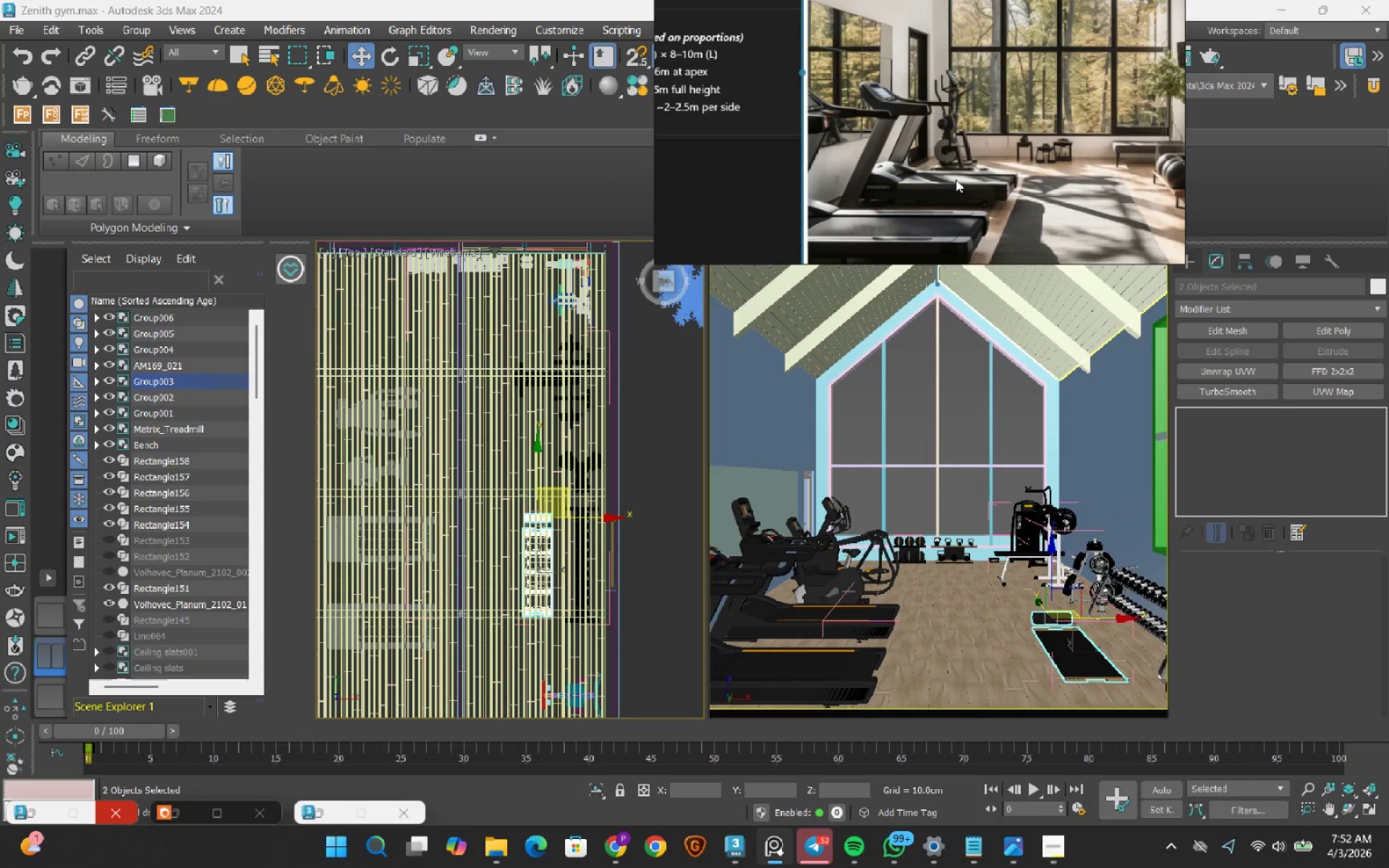 
wait(12.51)
 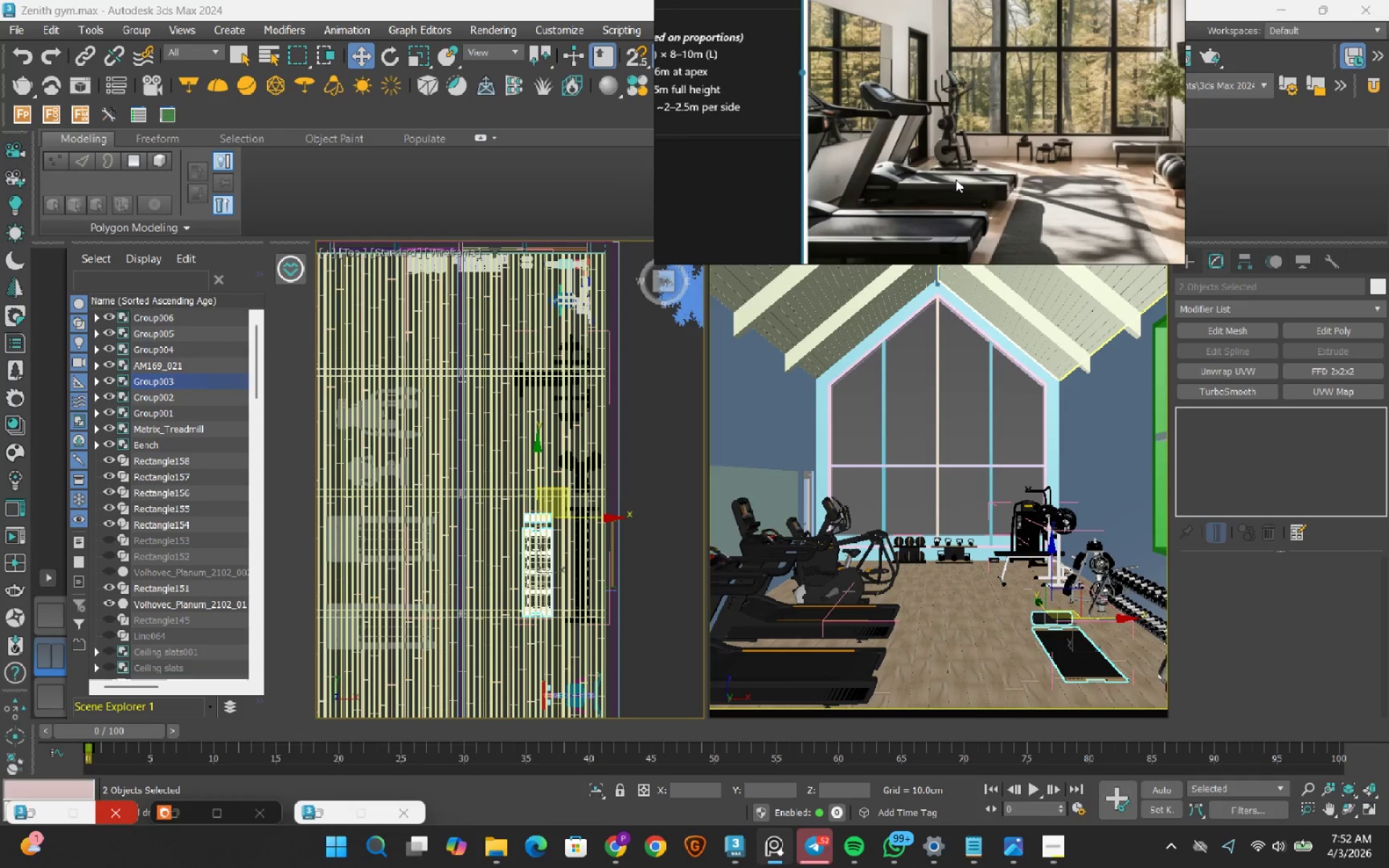 
left_click([673, 421])
 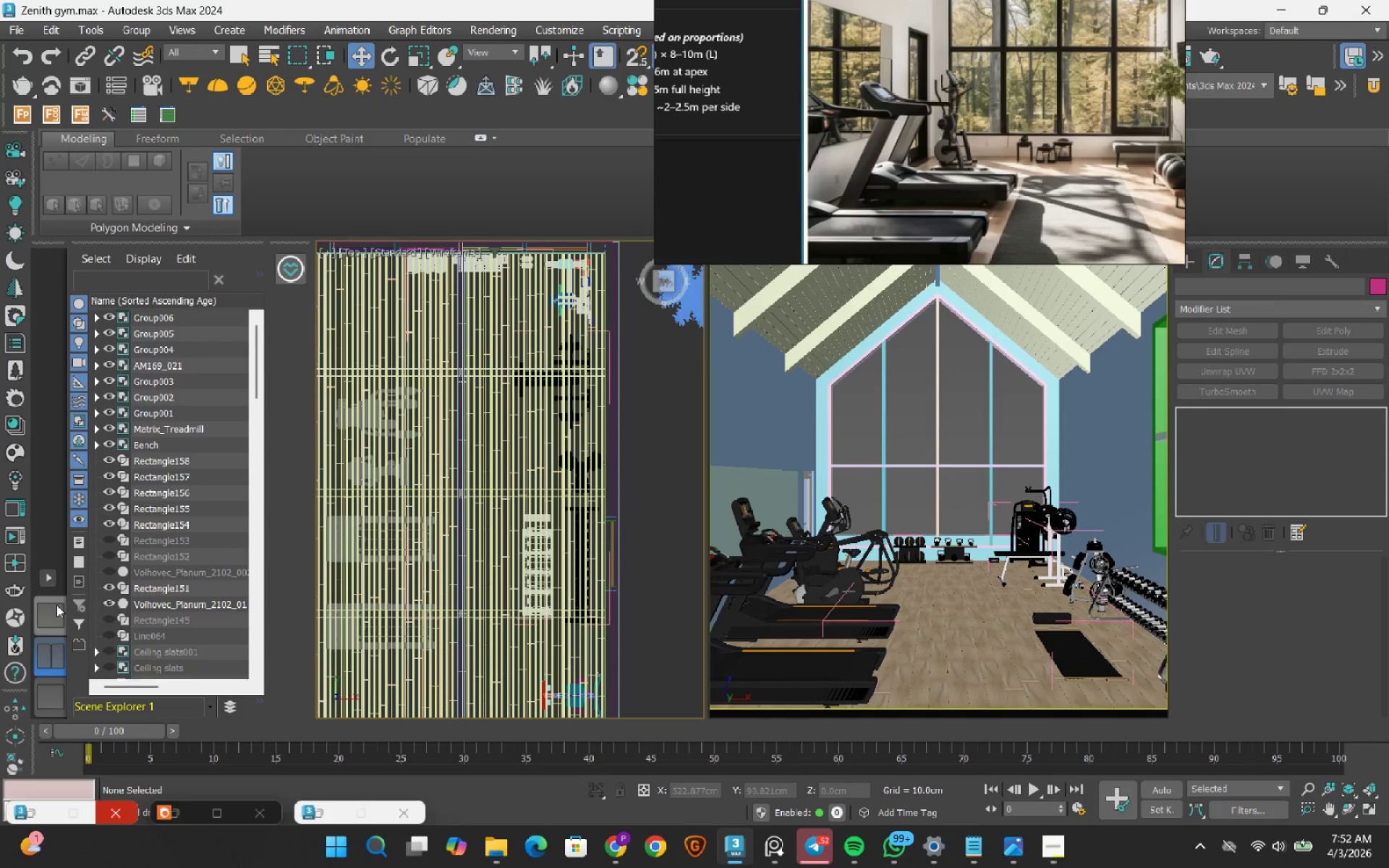 
left_click([55, 605])
 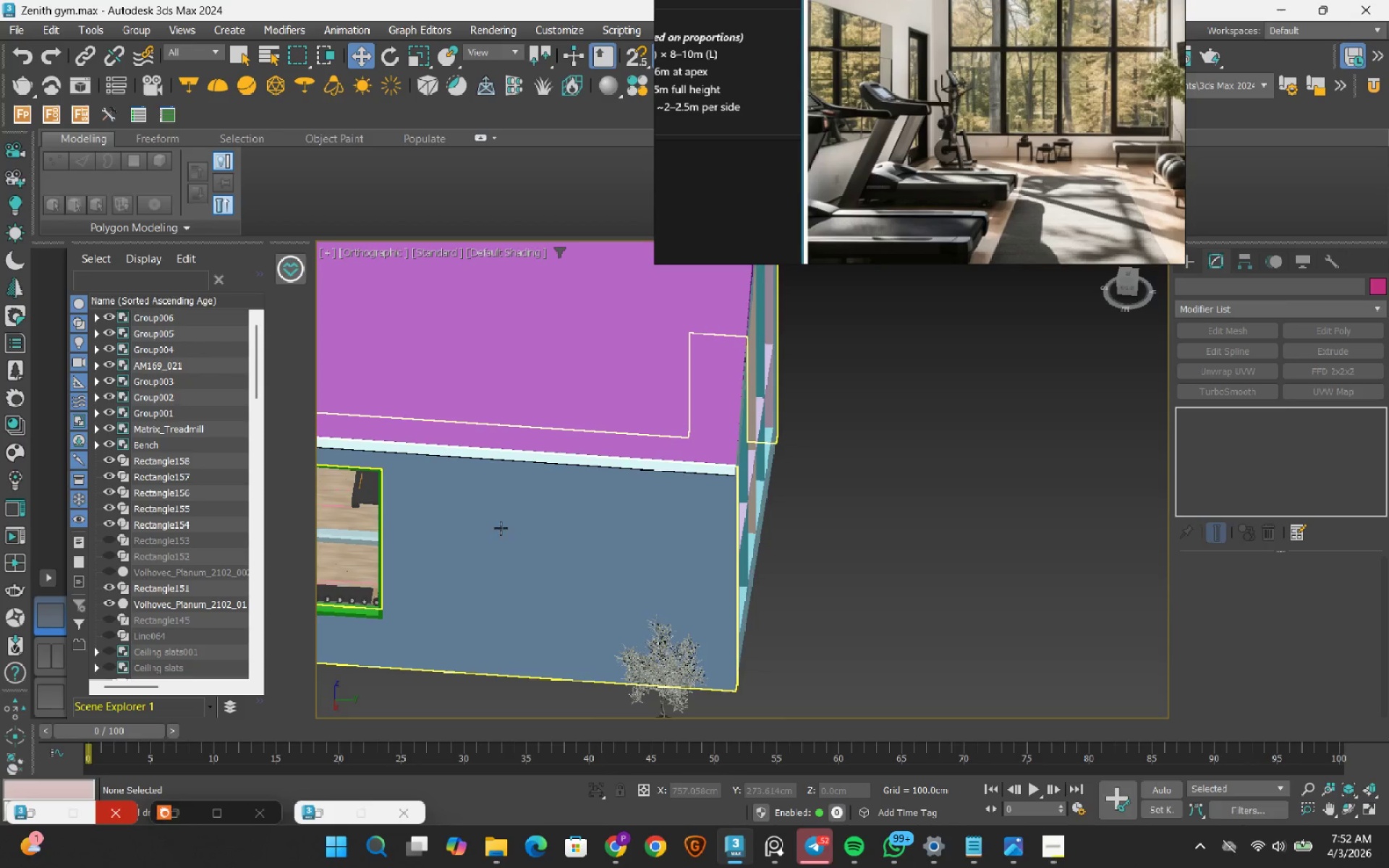 
scroll: coordinate [531, 521], scroll_direction: down, amount: 2.0
 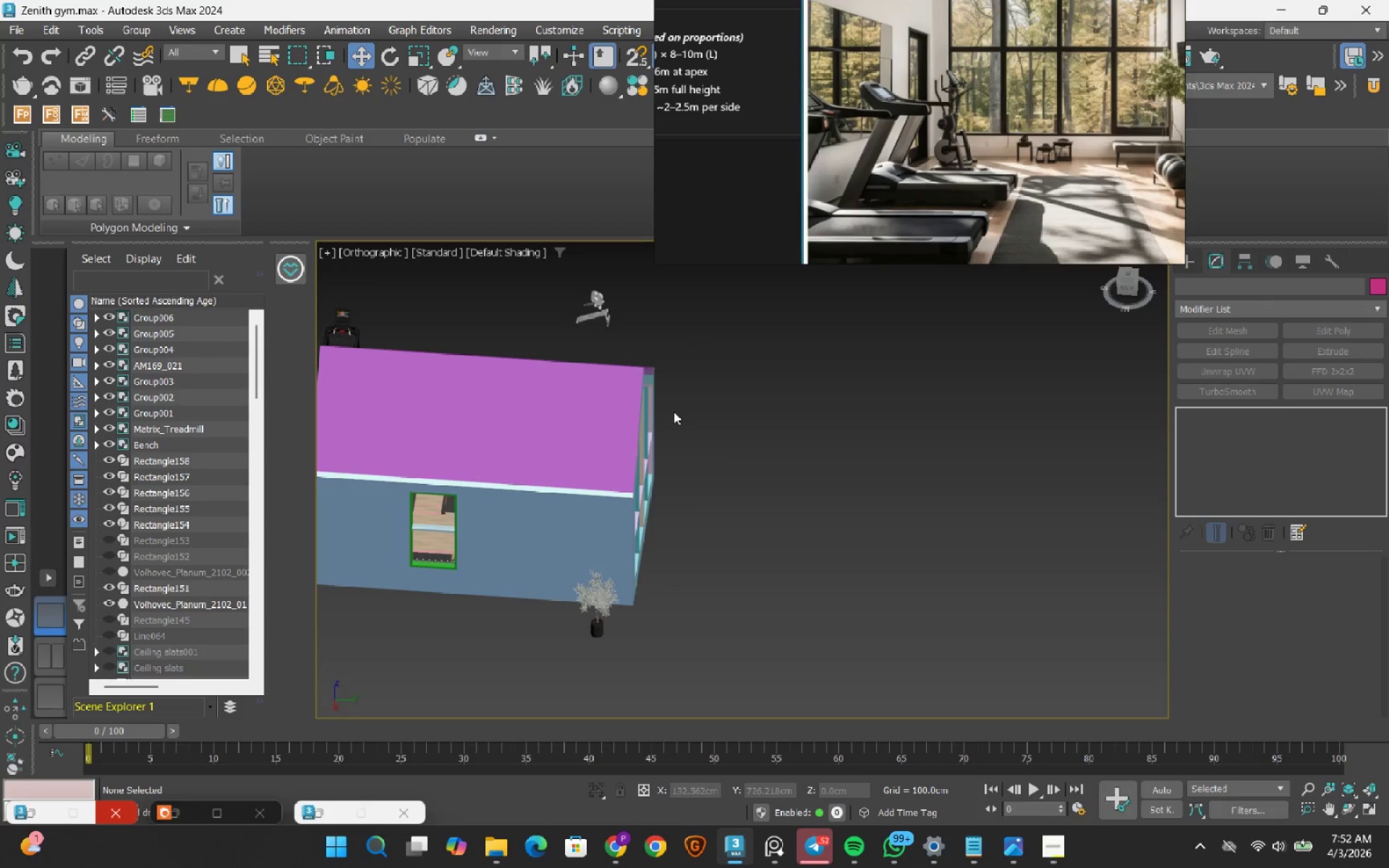 
key(Alt+AltRight)
 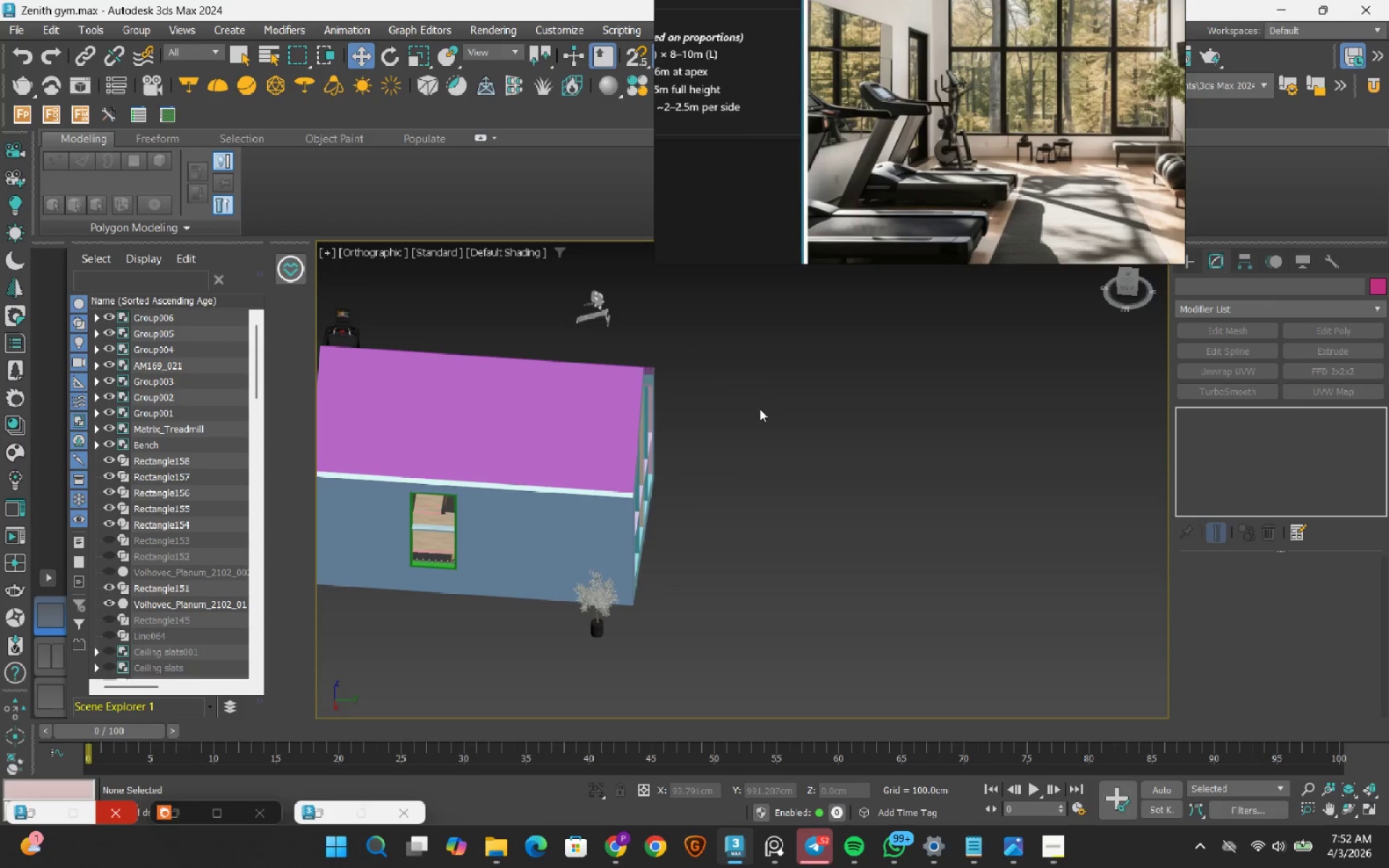 
hold_key(key=AltRight, duration=0.56)
 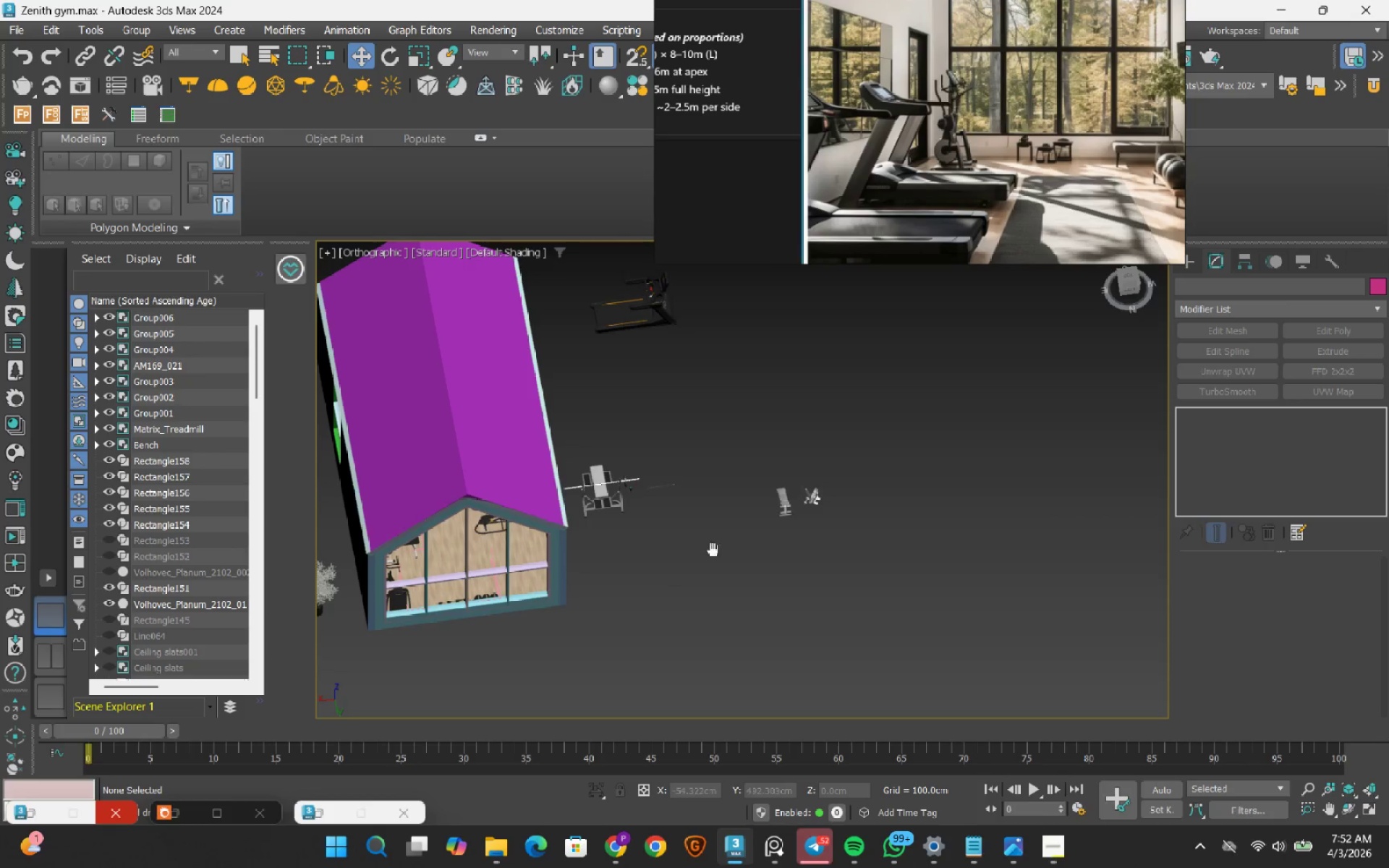 
hold_key(key=AltRight, duration=0.78)
 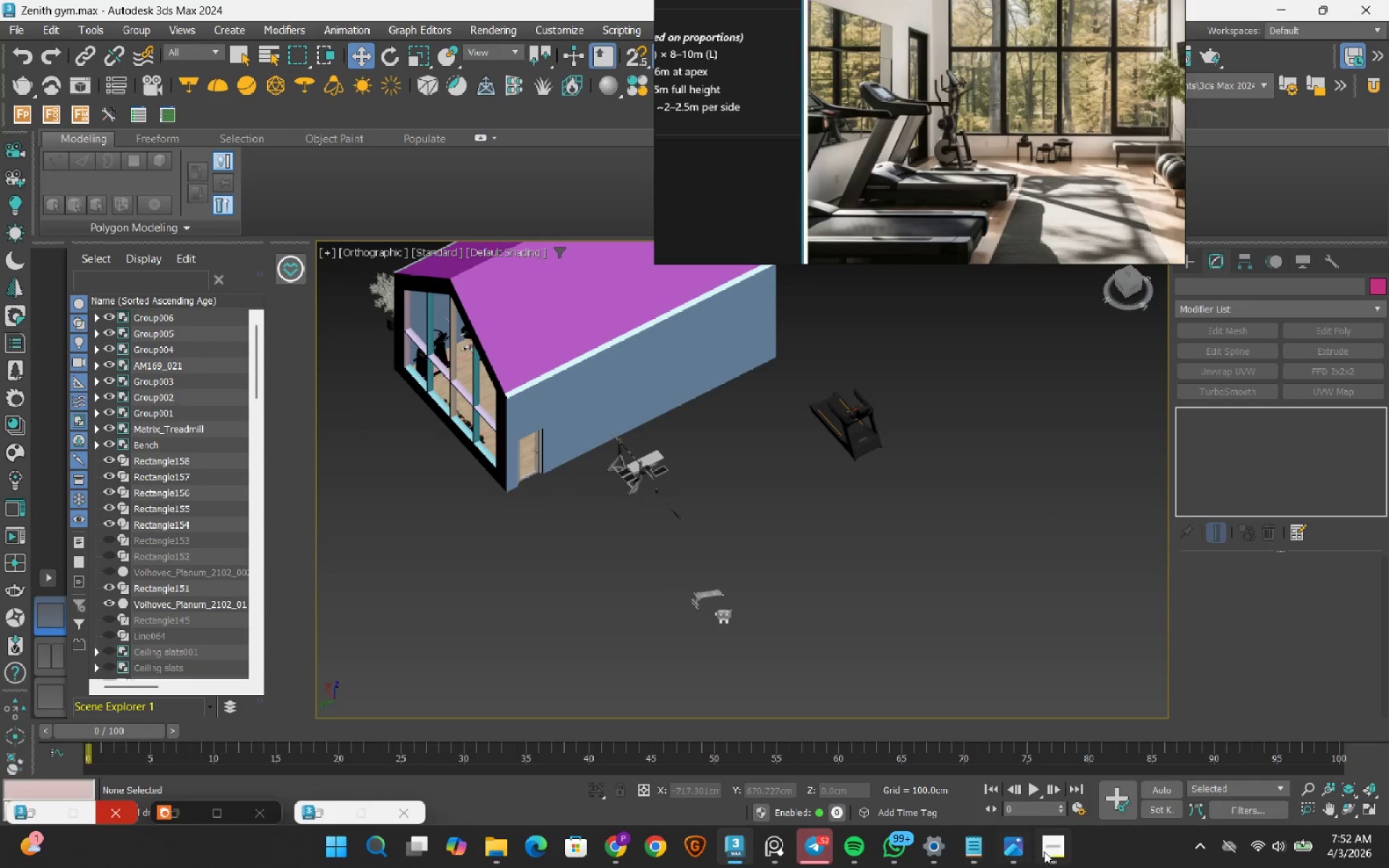 
left_click([1047, 851])